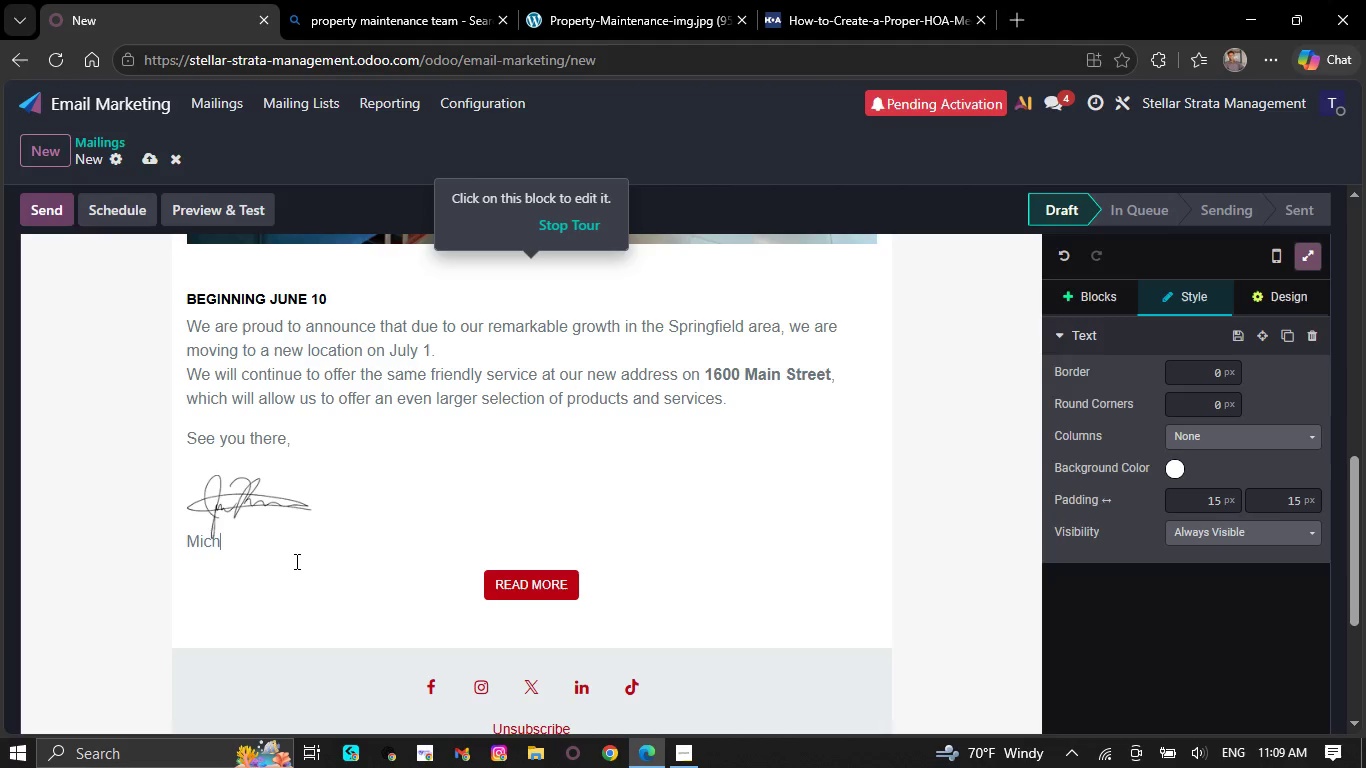 
key(Backspace)
 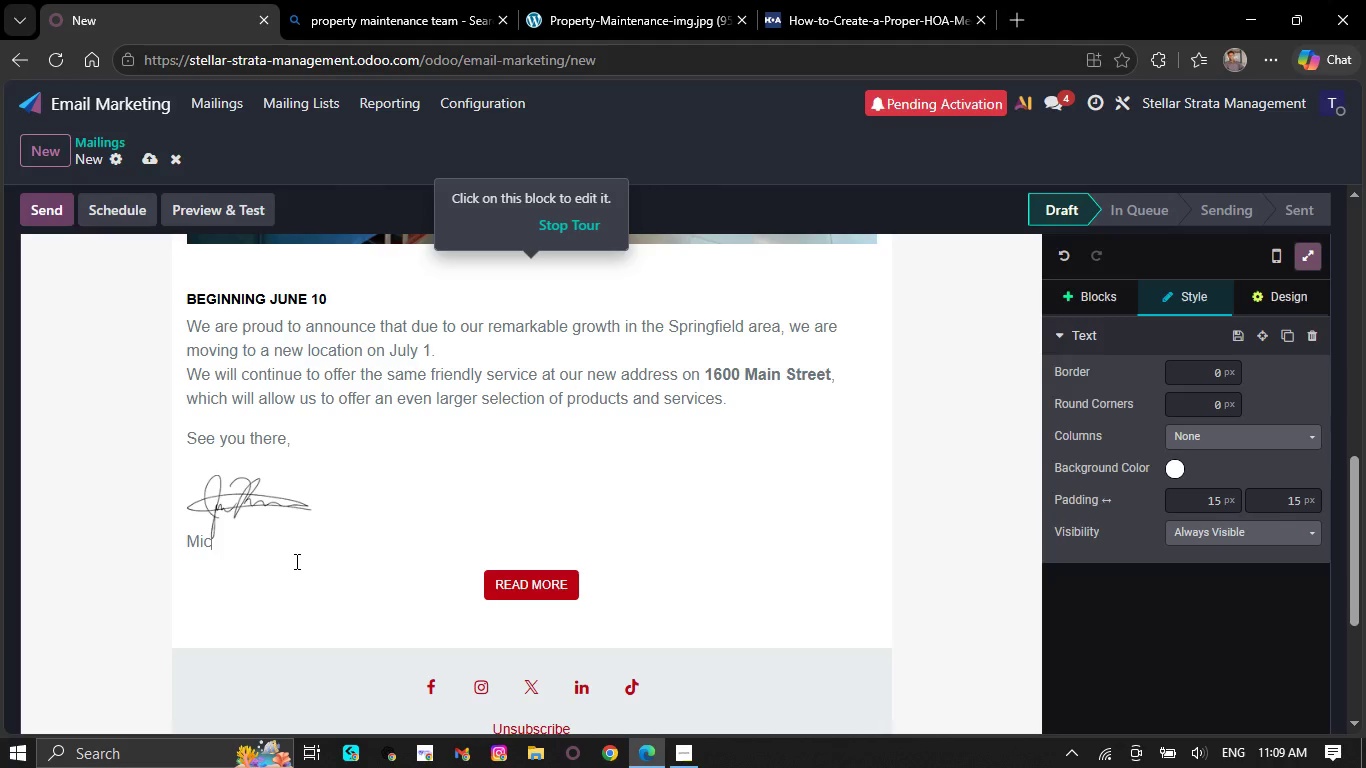 
key(Backspace)
 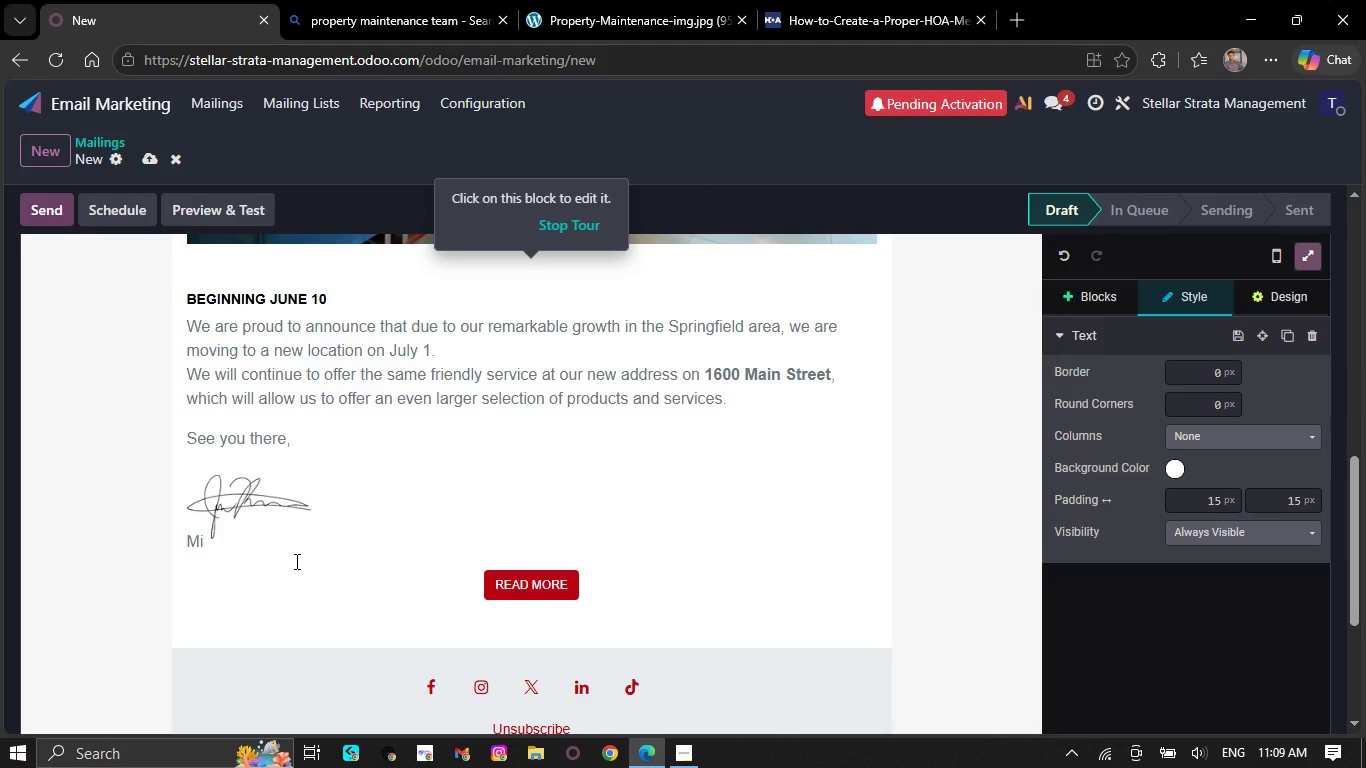 
key(Backspace)
 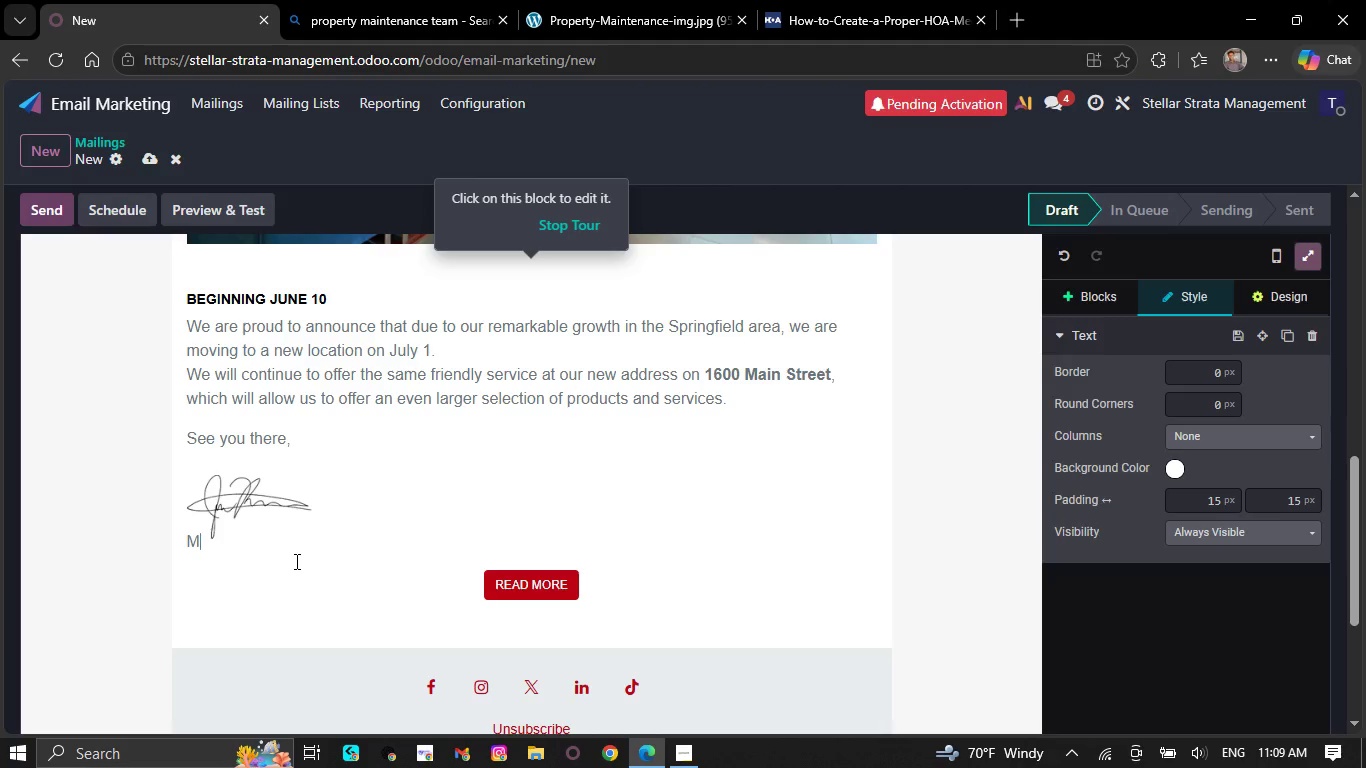 
wait(7.02)
 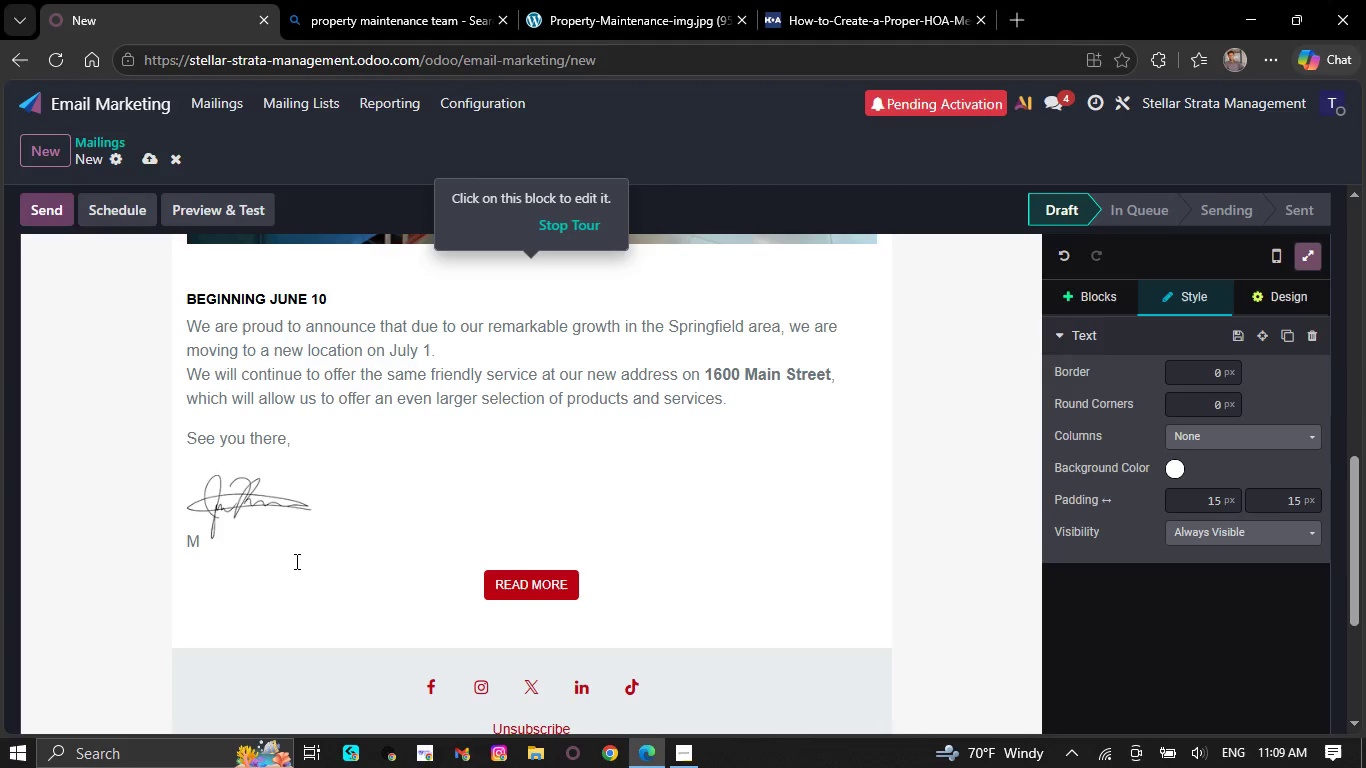 
key(Backspace)
 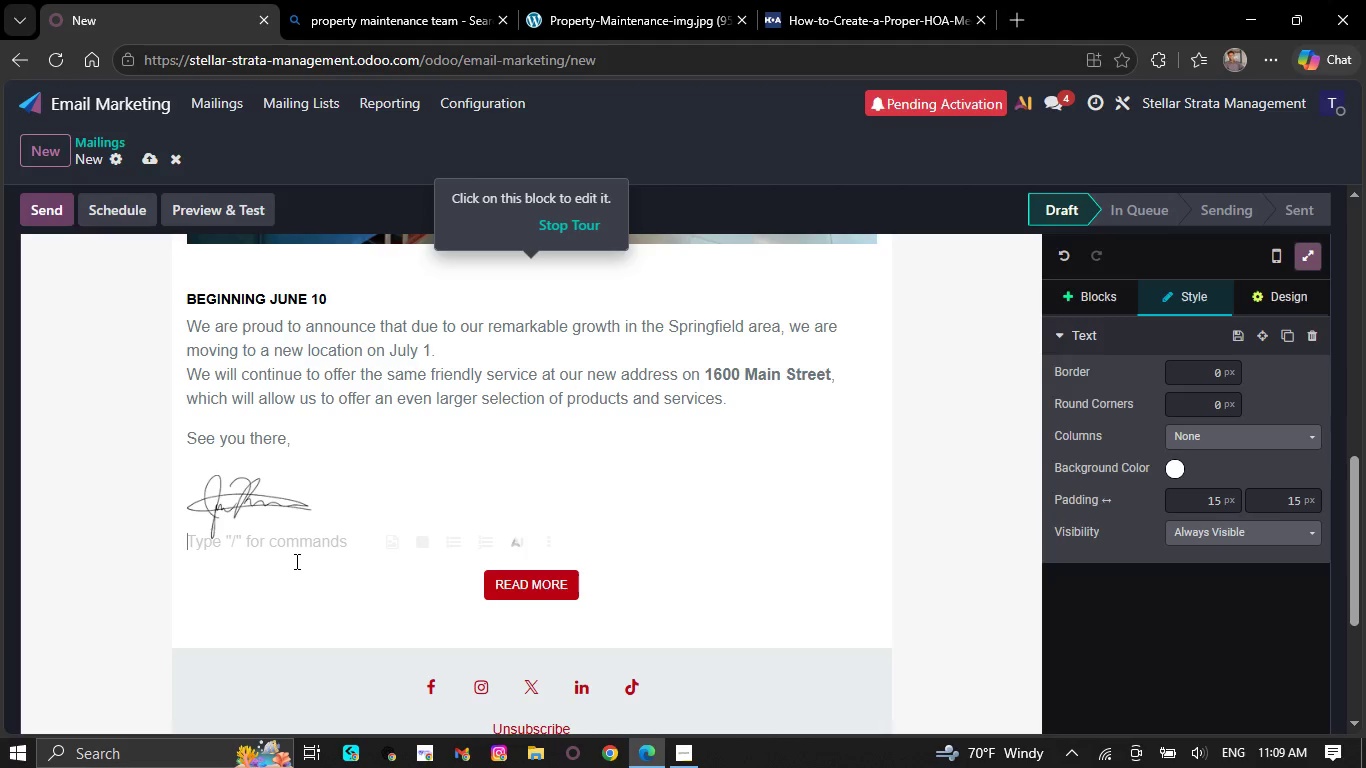 
key(Backspace)
 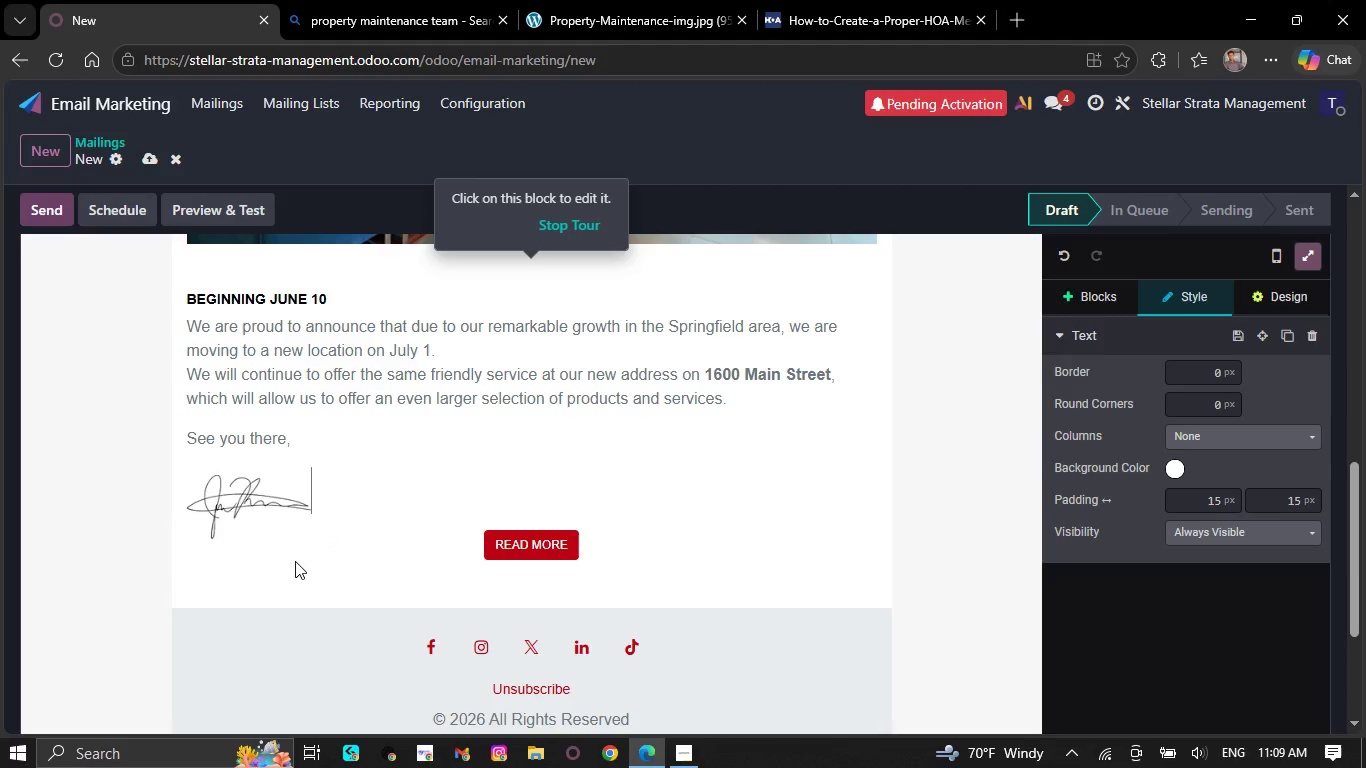 
key(Backspace)
 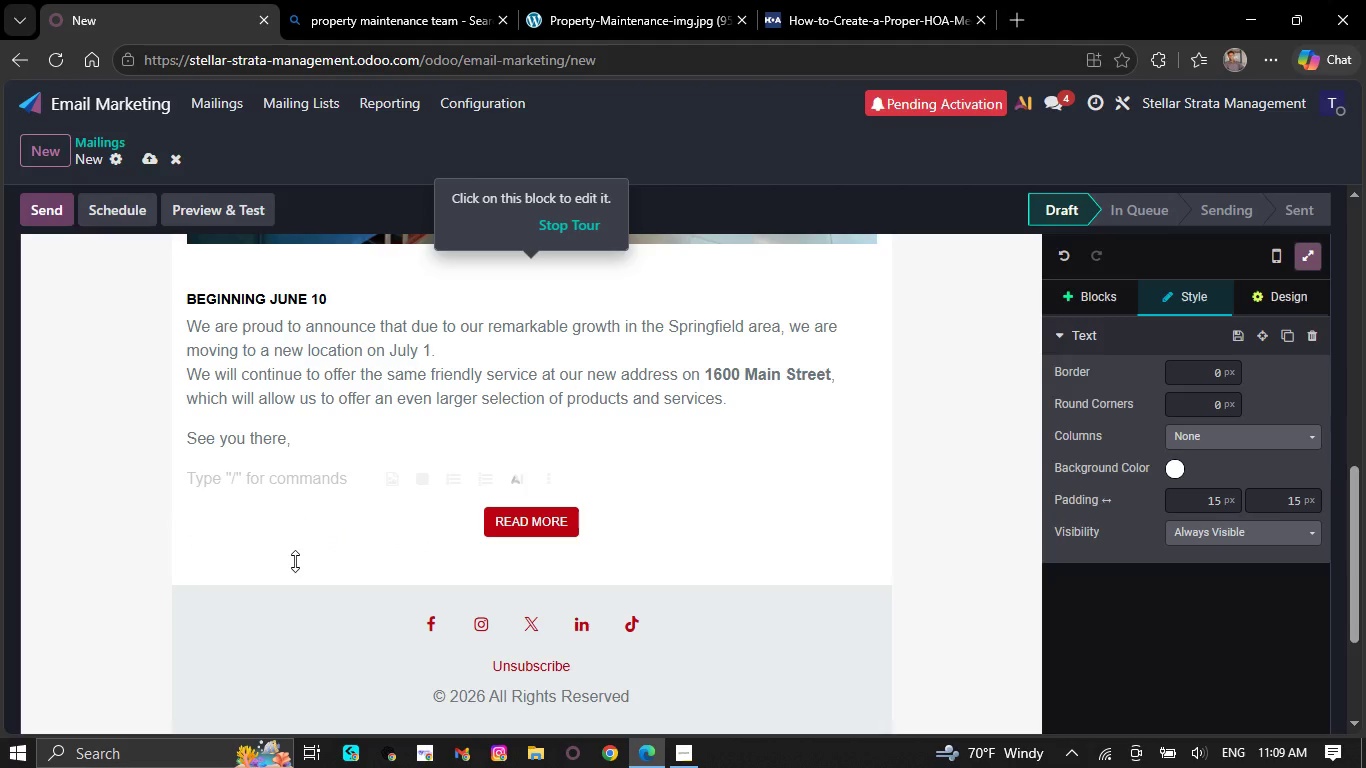 
key(Backspace)
 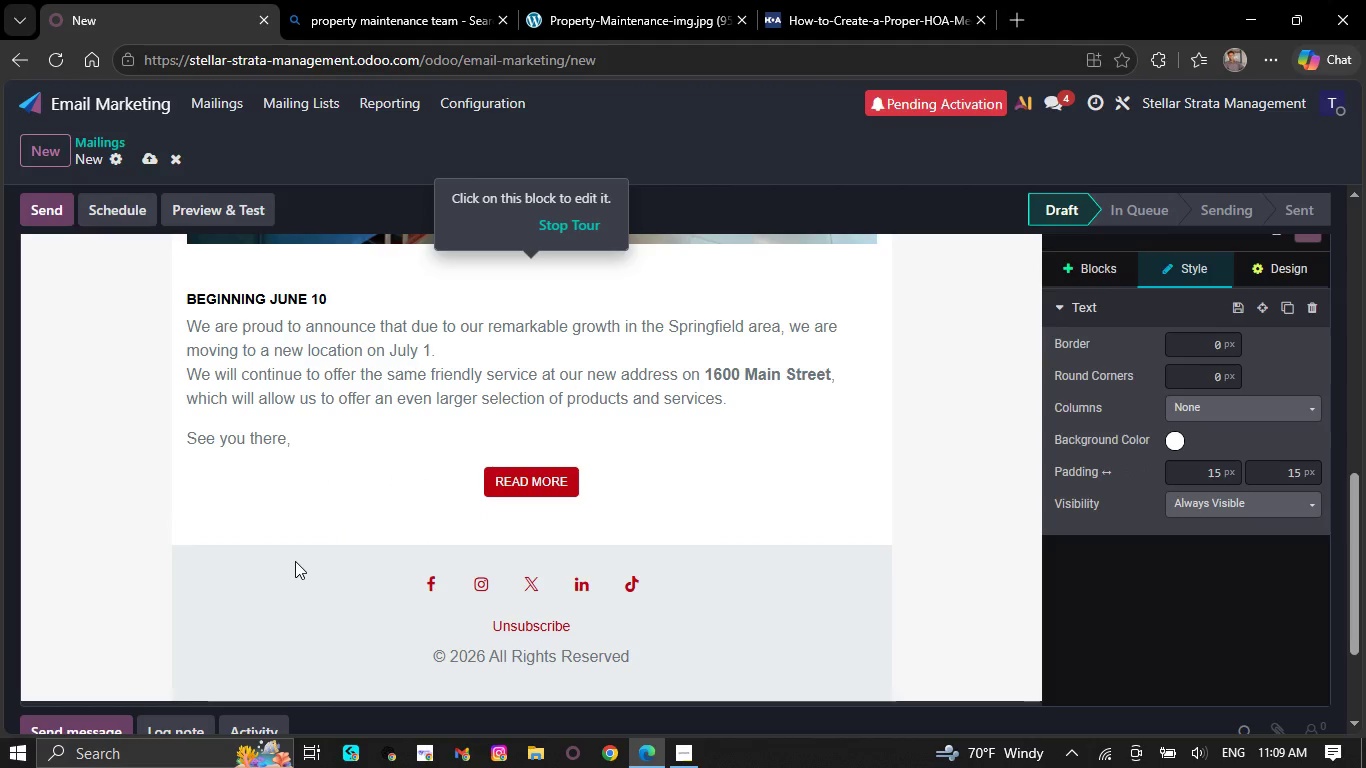 
key(Backspace)
 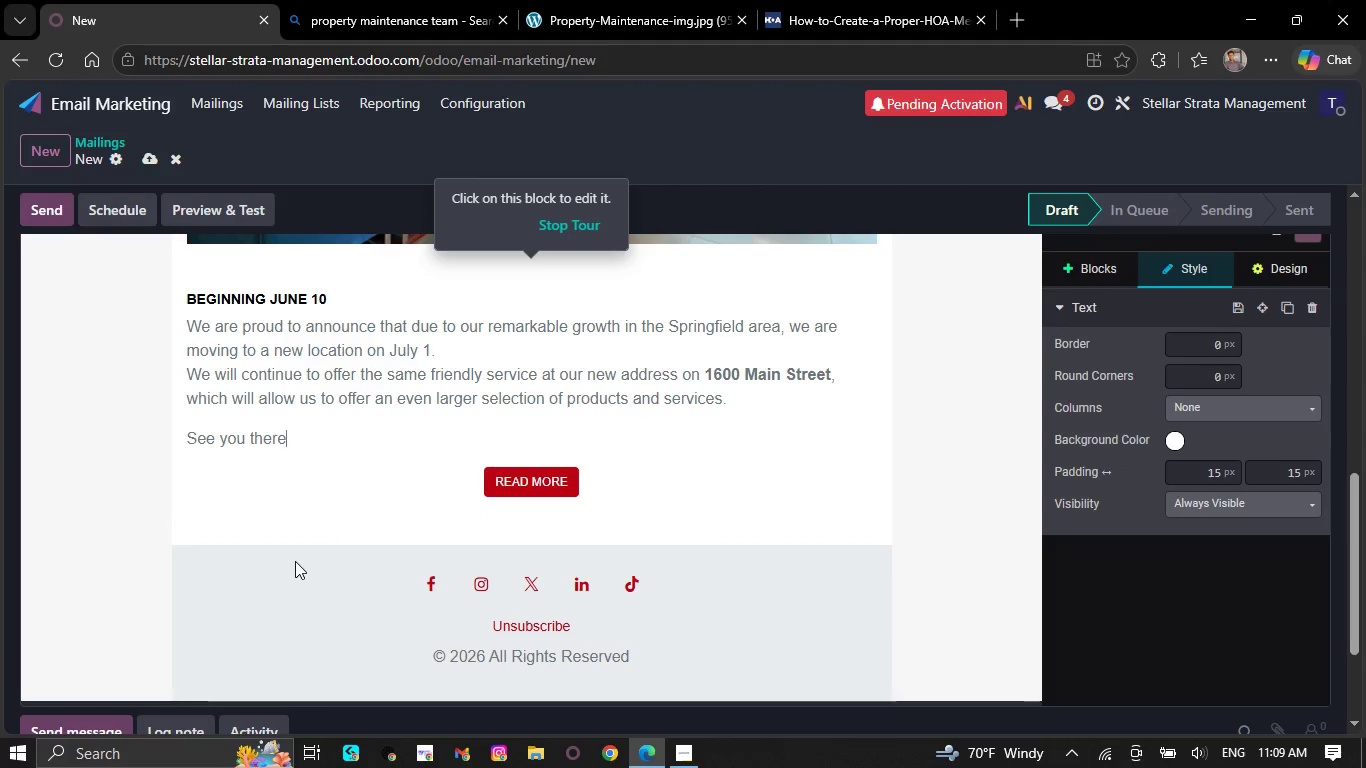 
key(Backspace)
 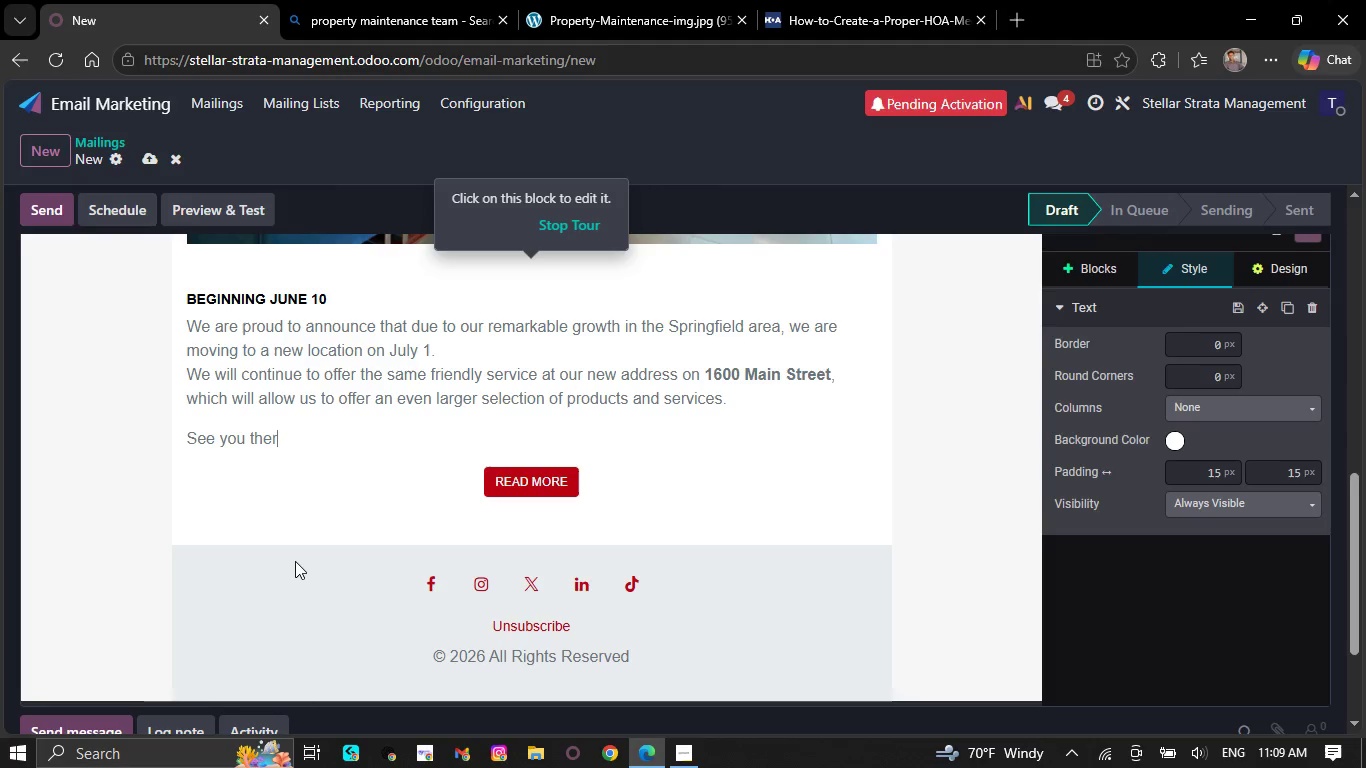 
key(Backspace)
 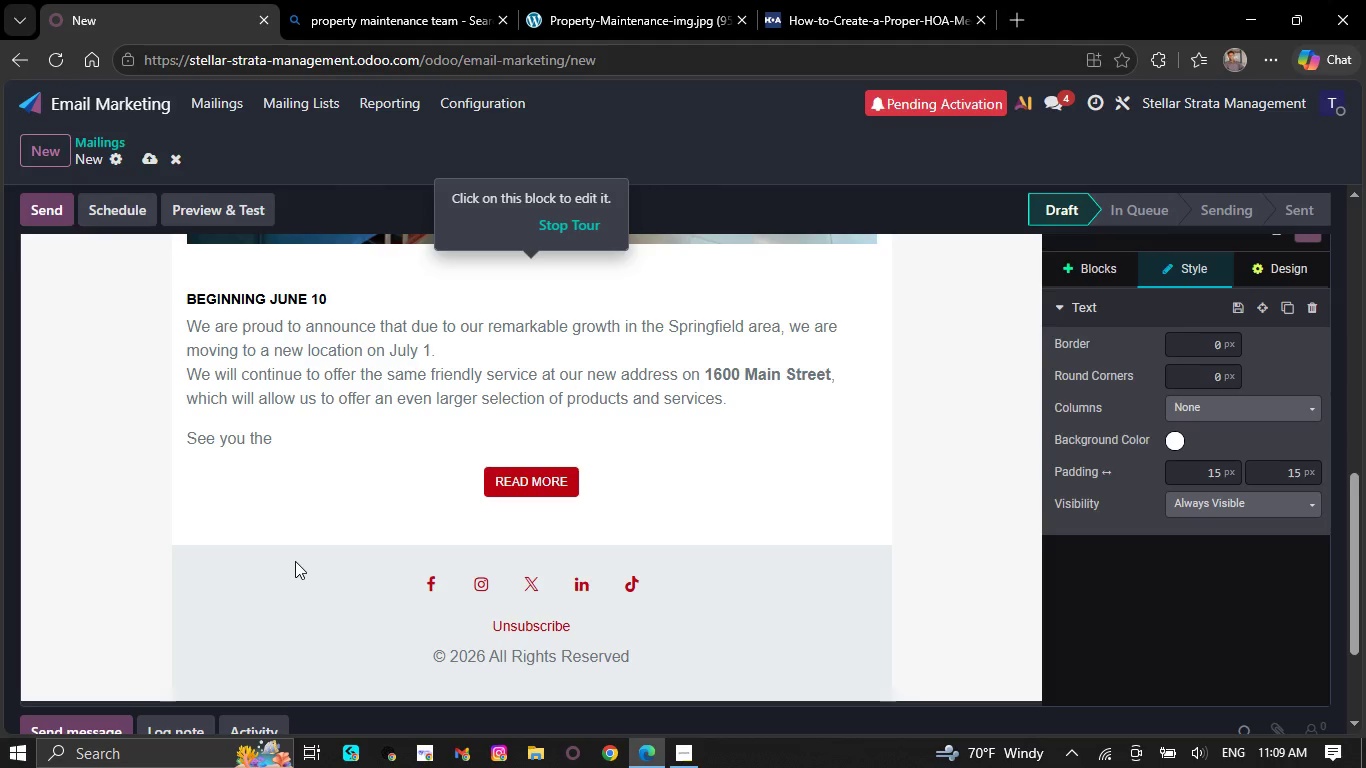 
key(Backspace)
 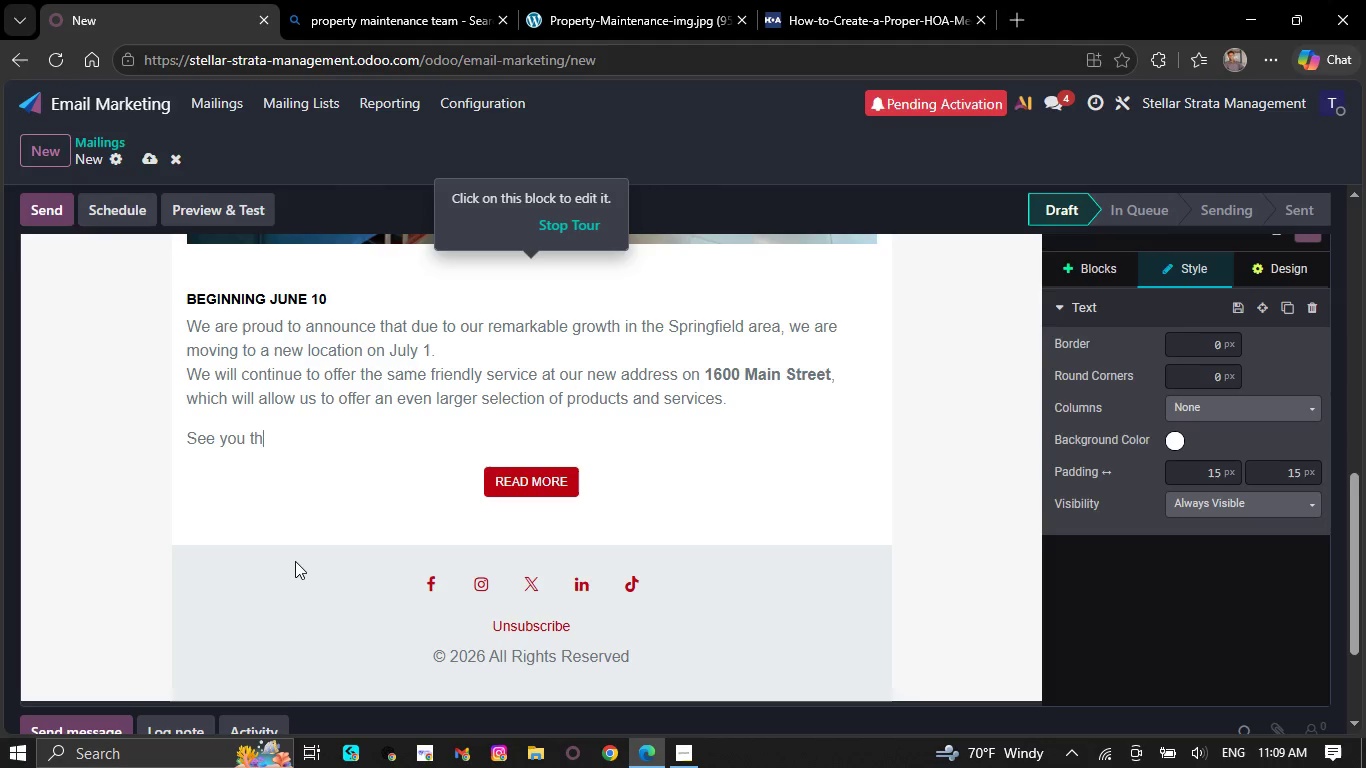 
key(Backspace)
 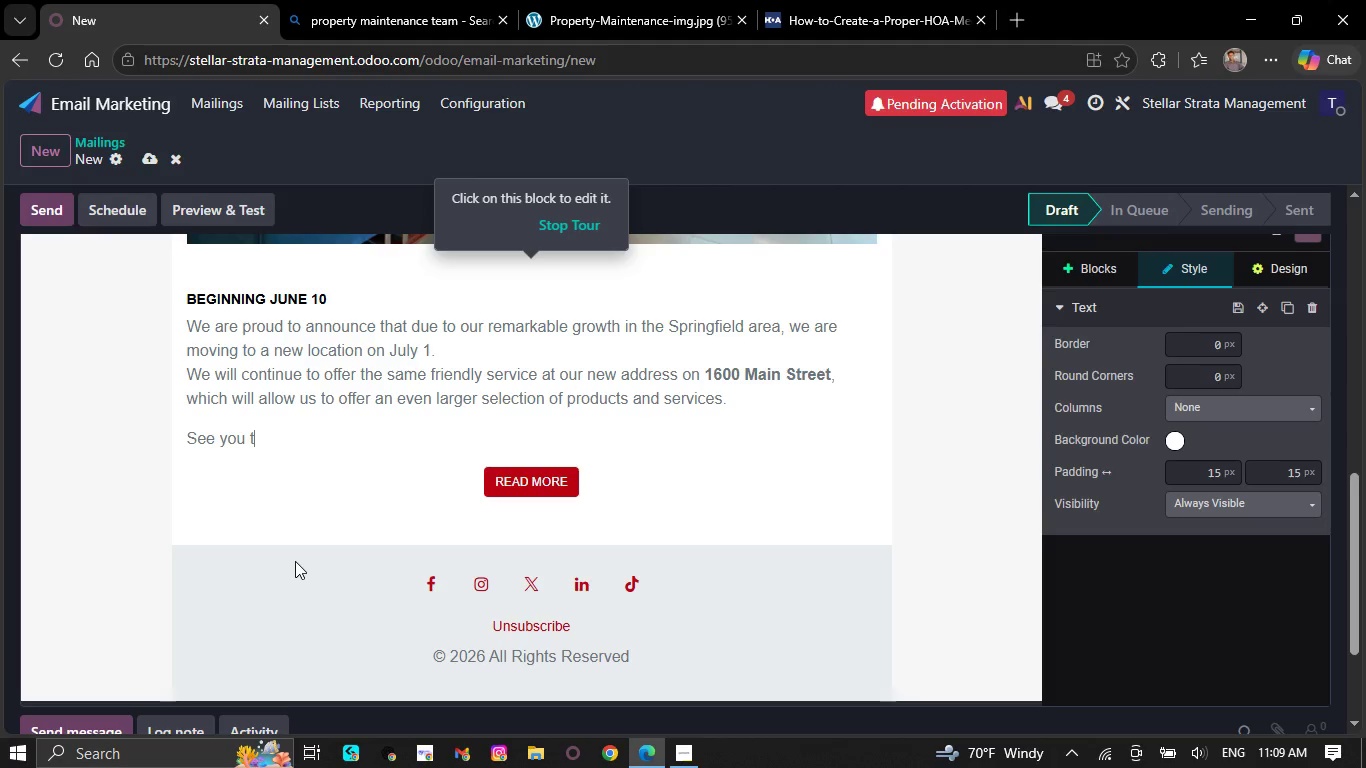 
key(Backspace)
 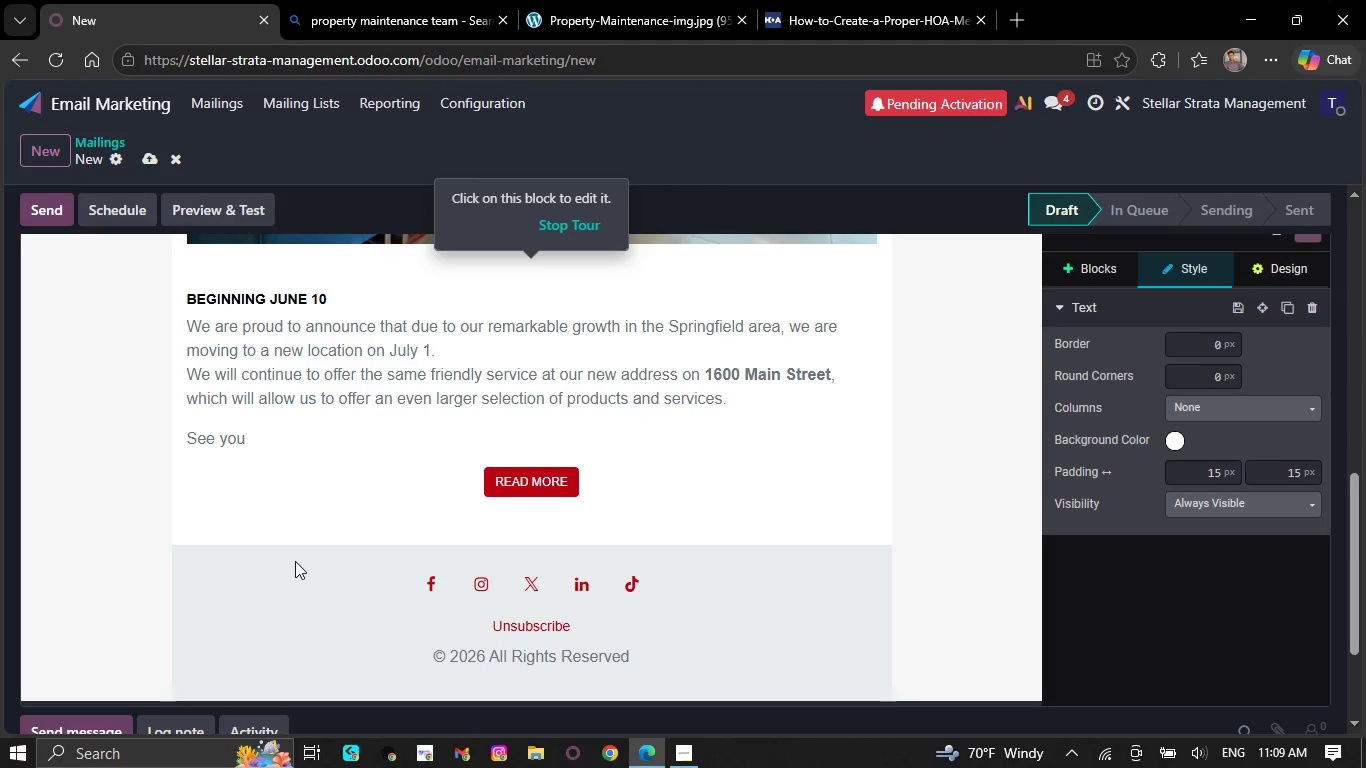 
key(Backspace)
 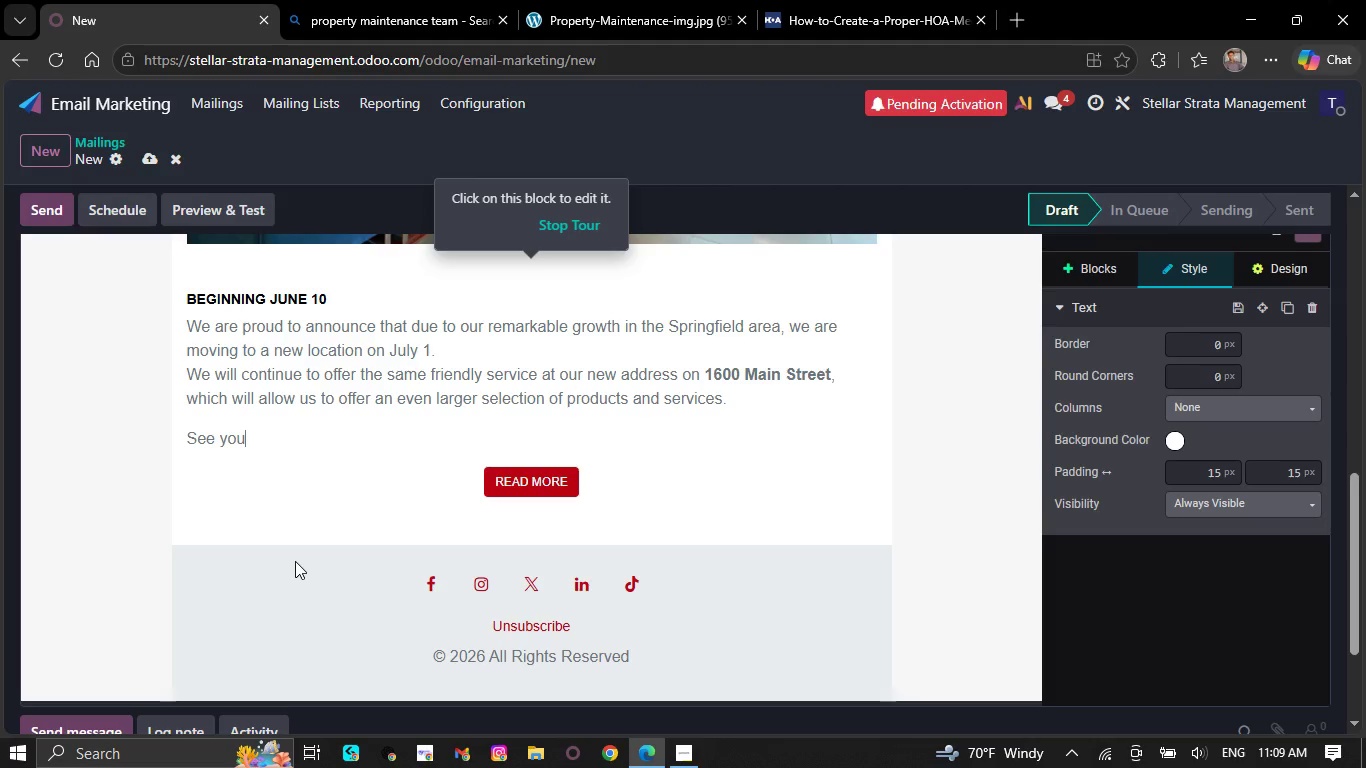 
key(Backspace)
 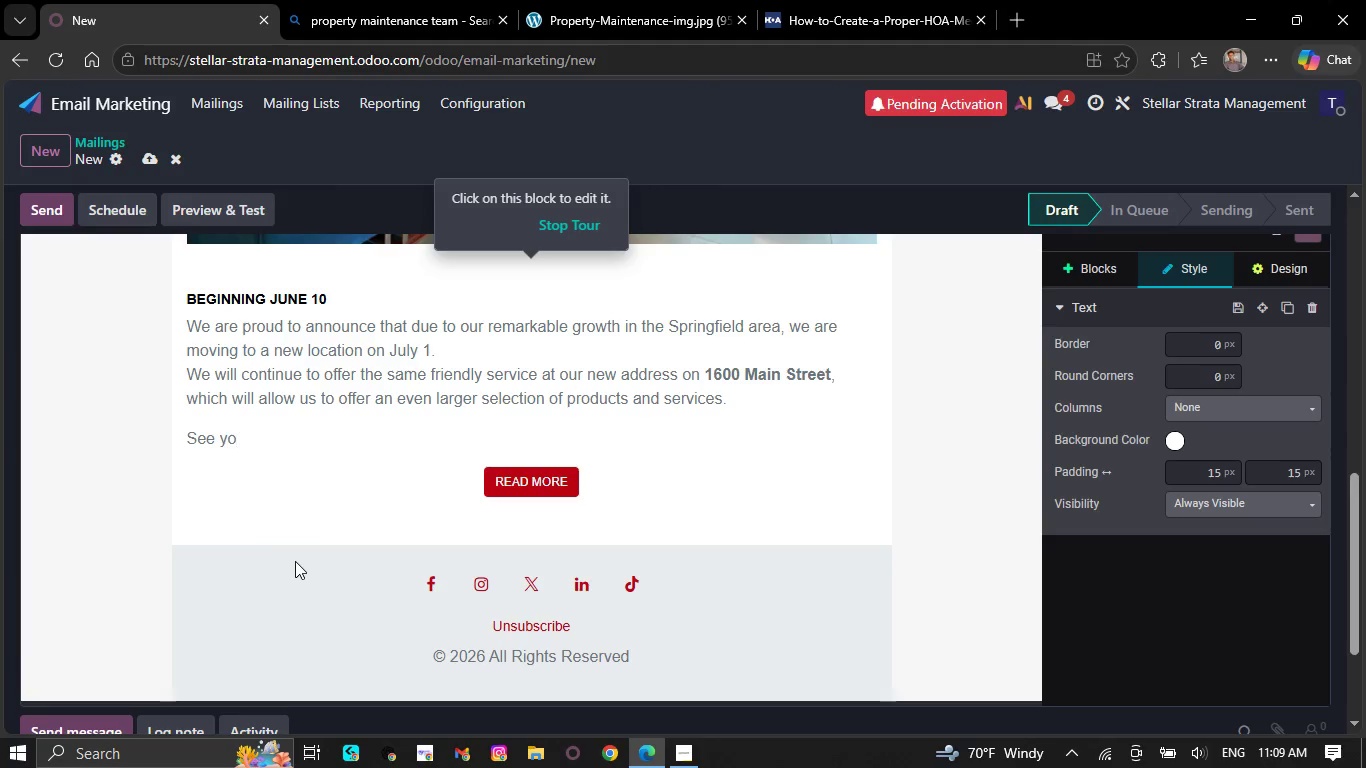 
key(Backspace)
 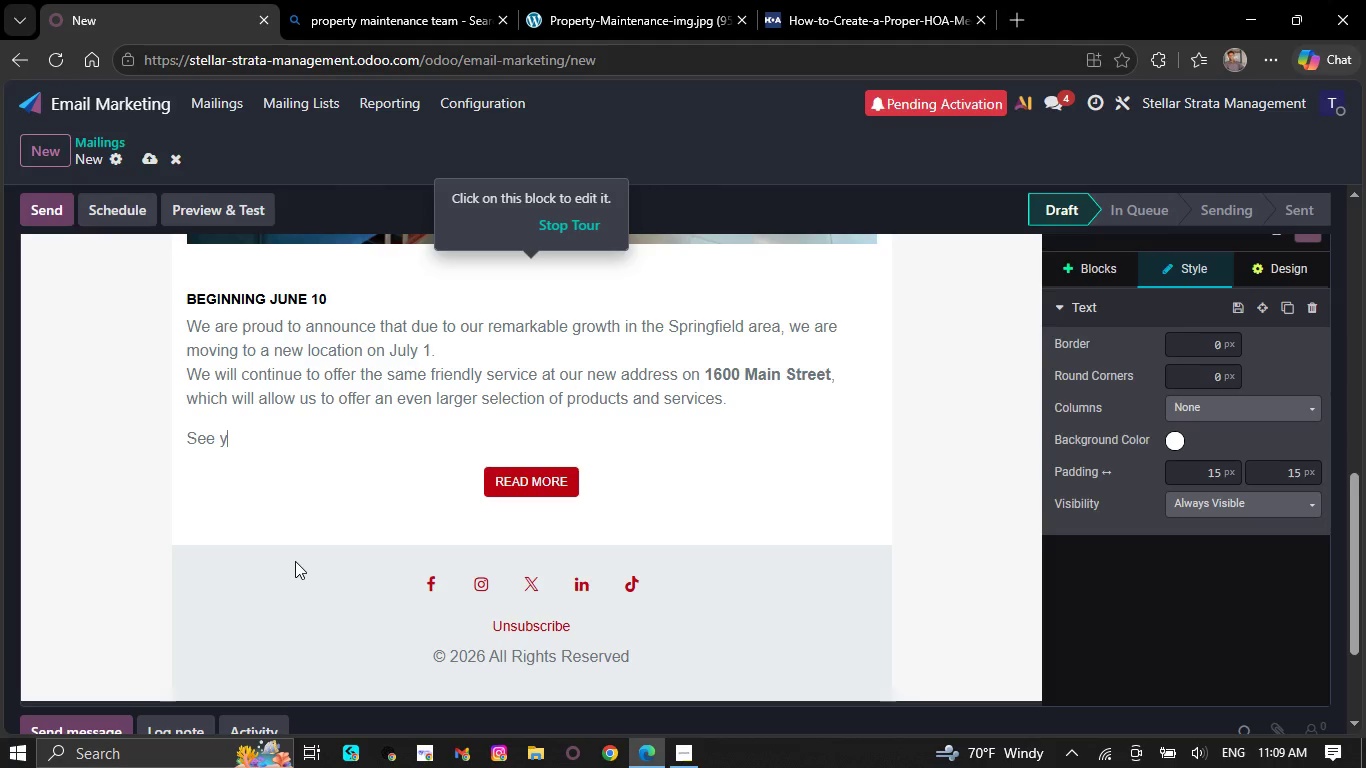 
key(Backspace)
 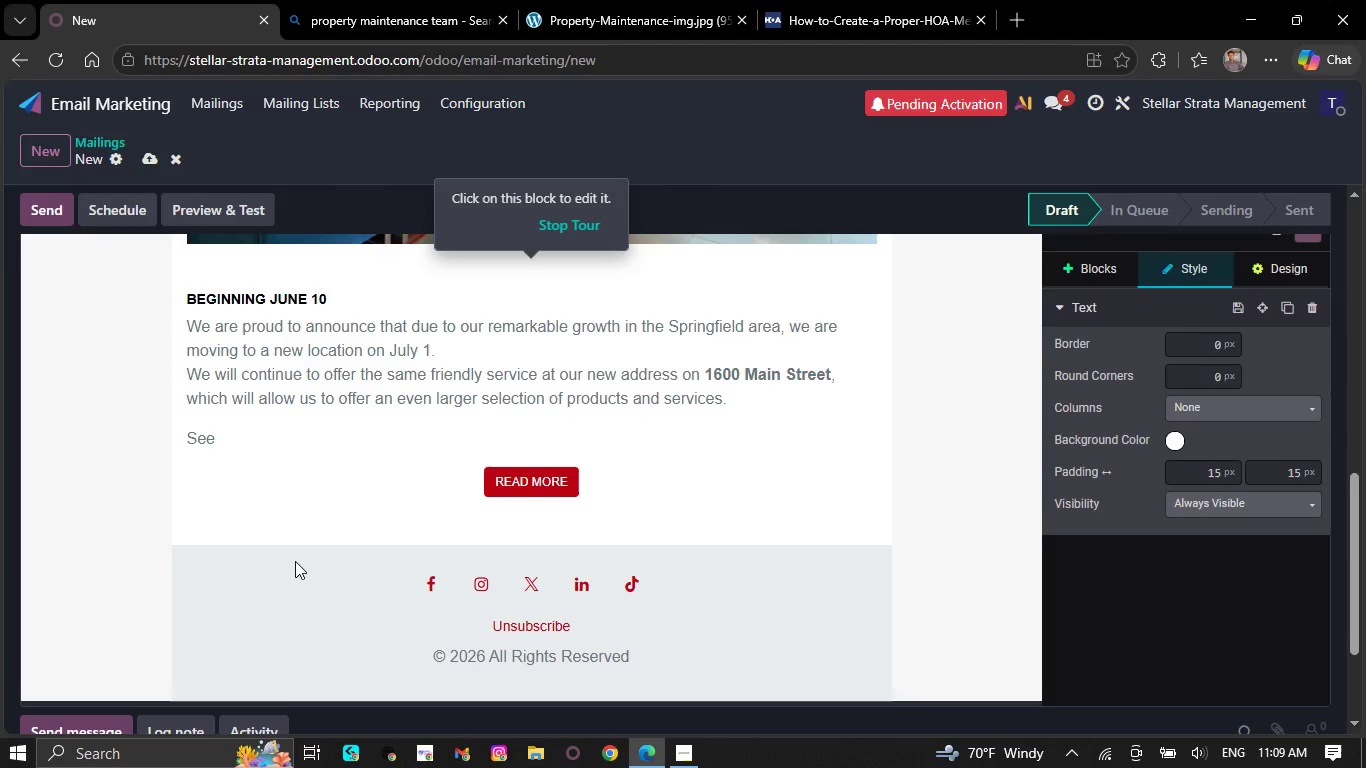 
key(Backspace)
 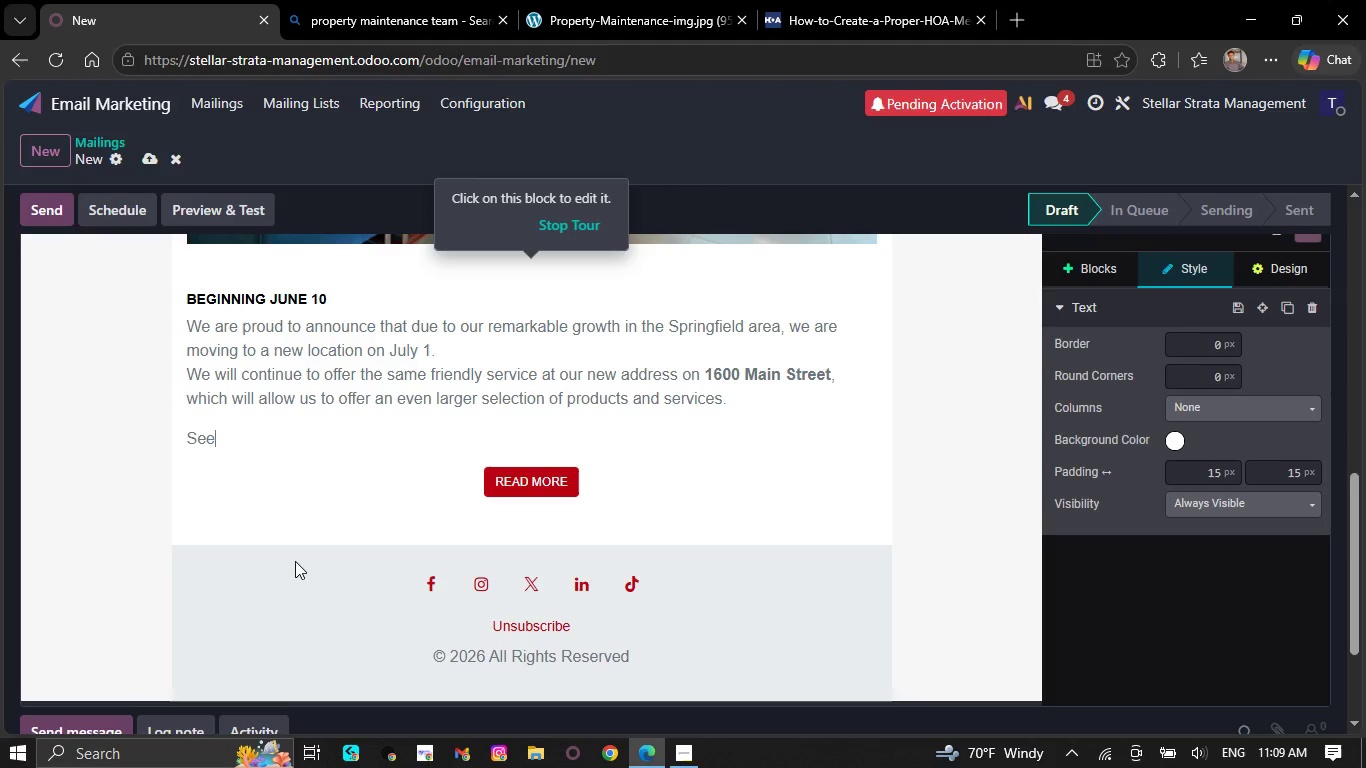 
wait(7.2)
 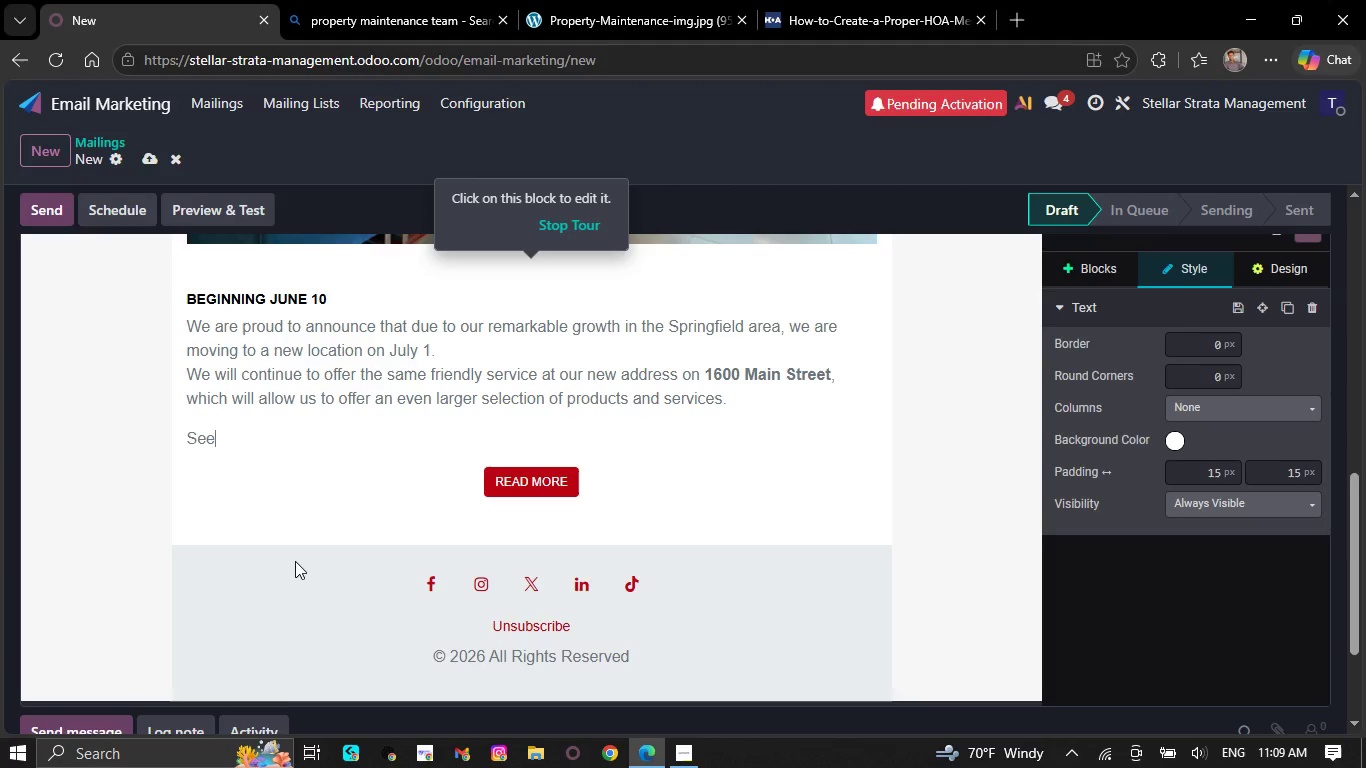 
key(Backspace)
 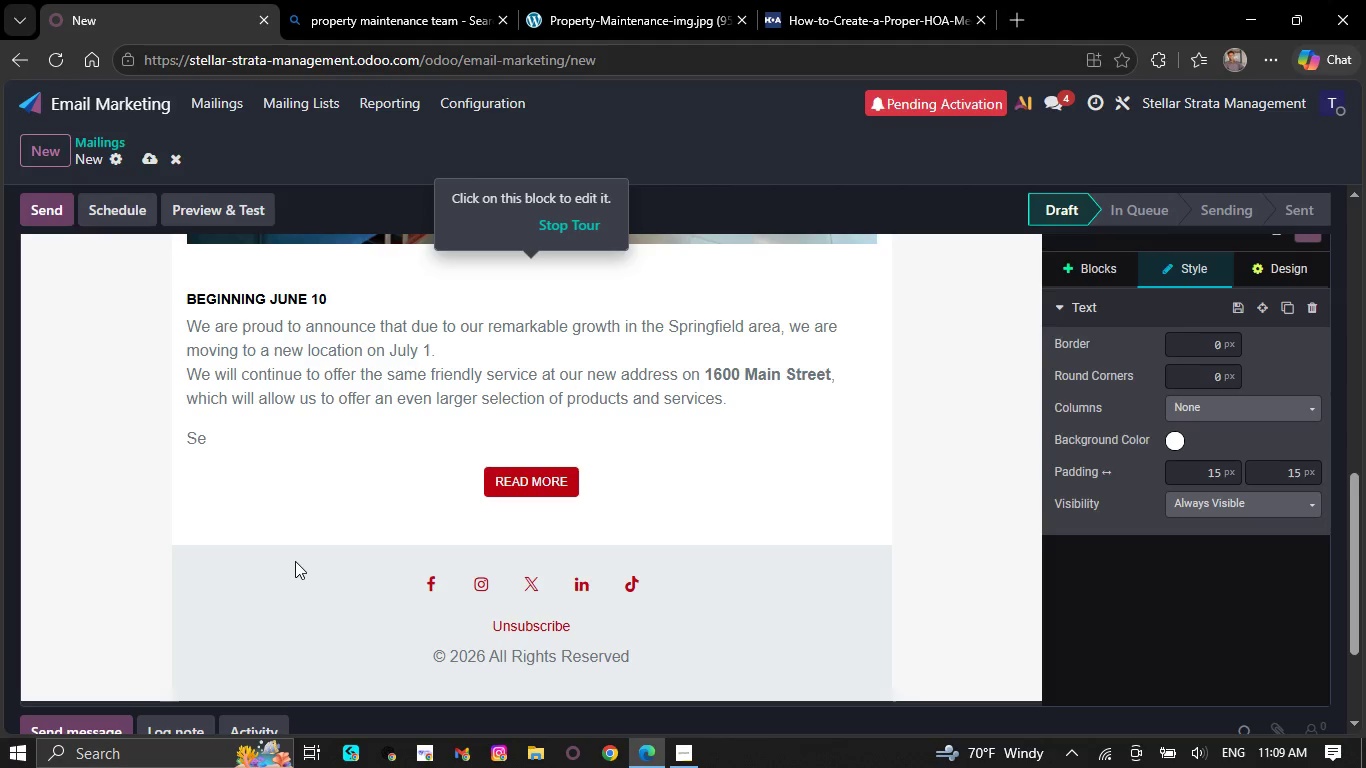 
key(Backspace)
 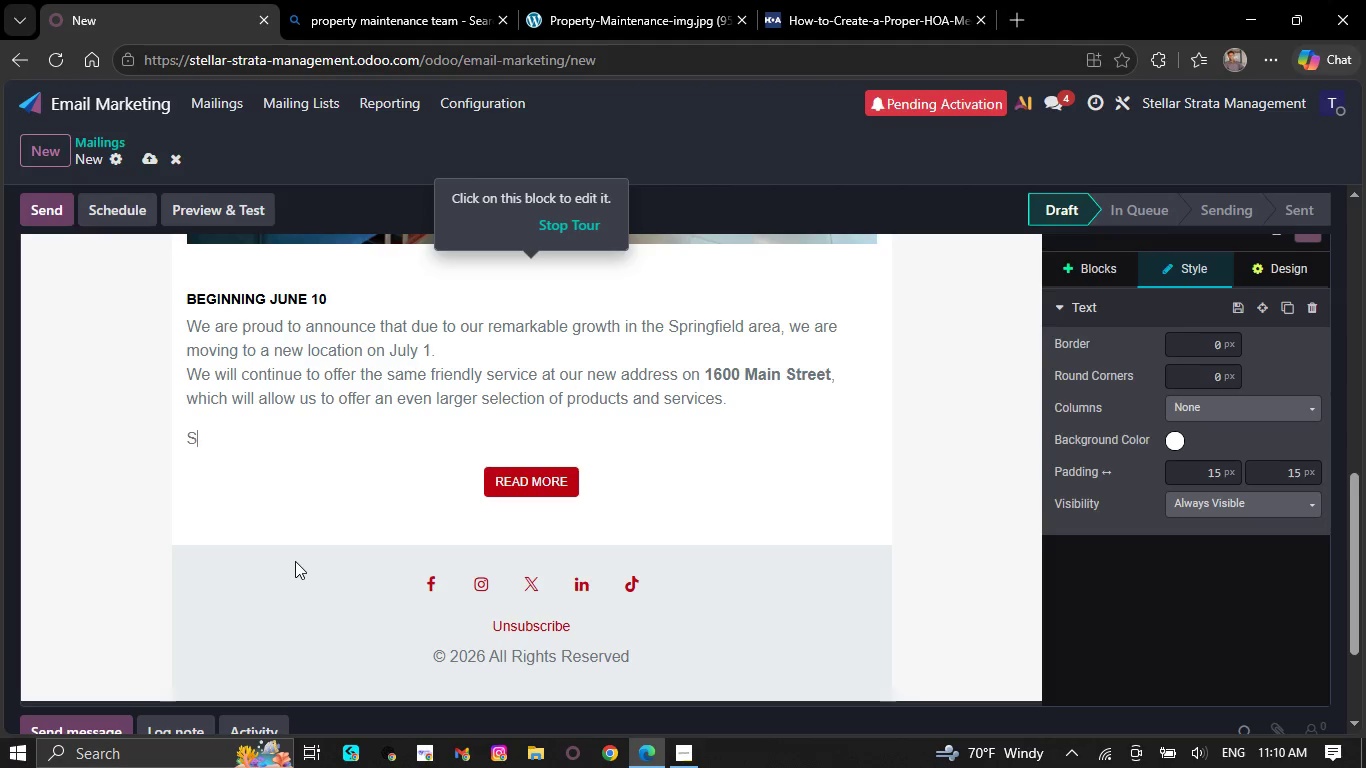 
key(Backspace)
 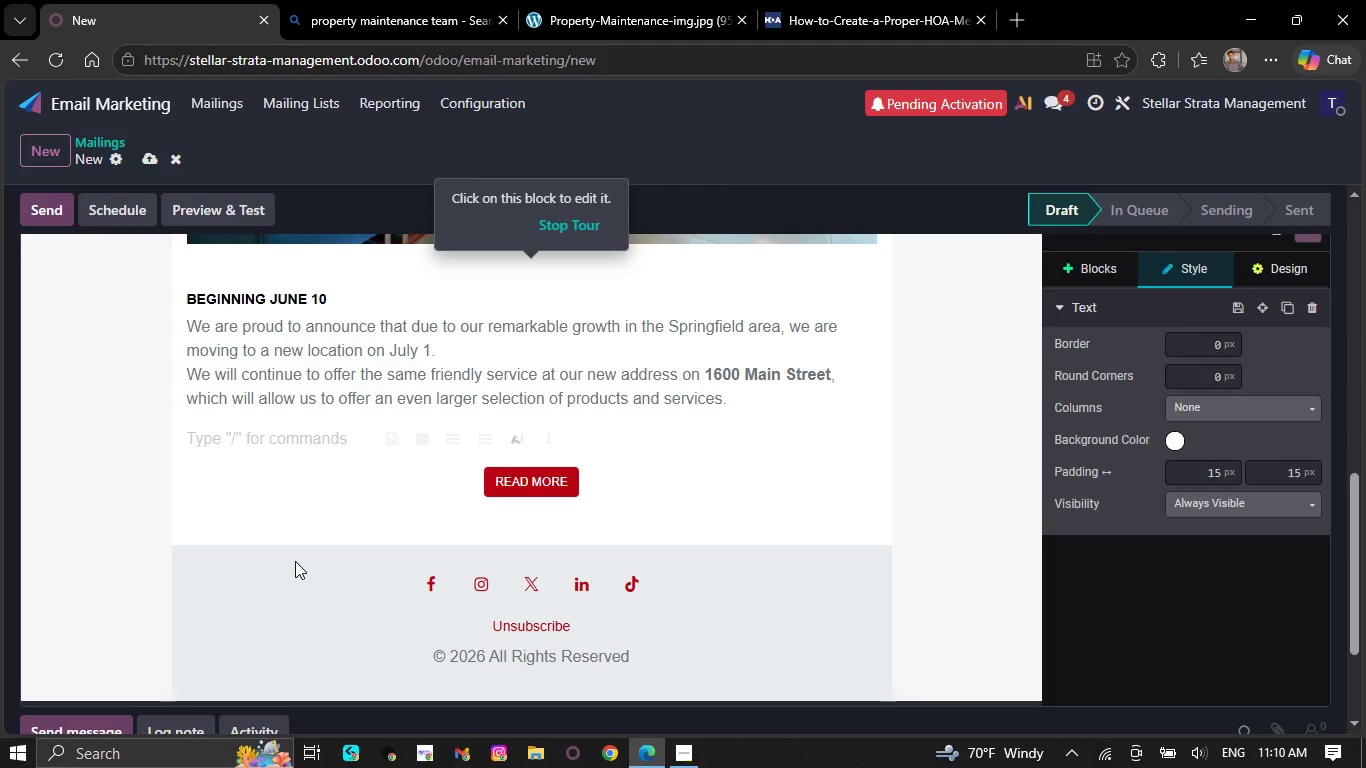 
key(Backspace)
 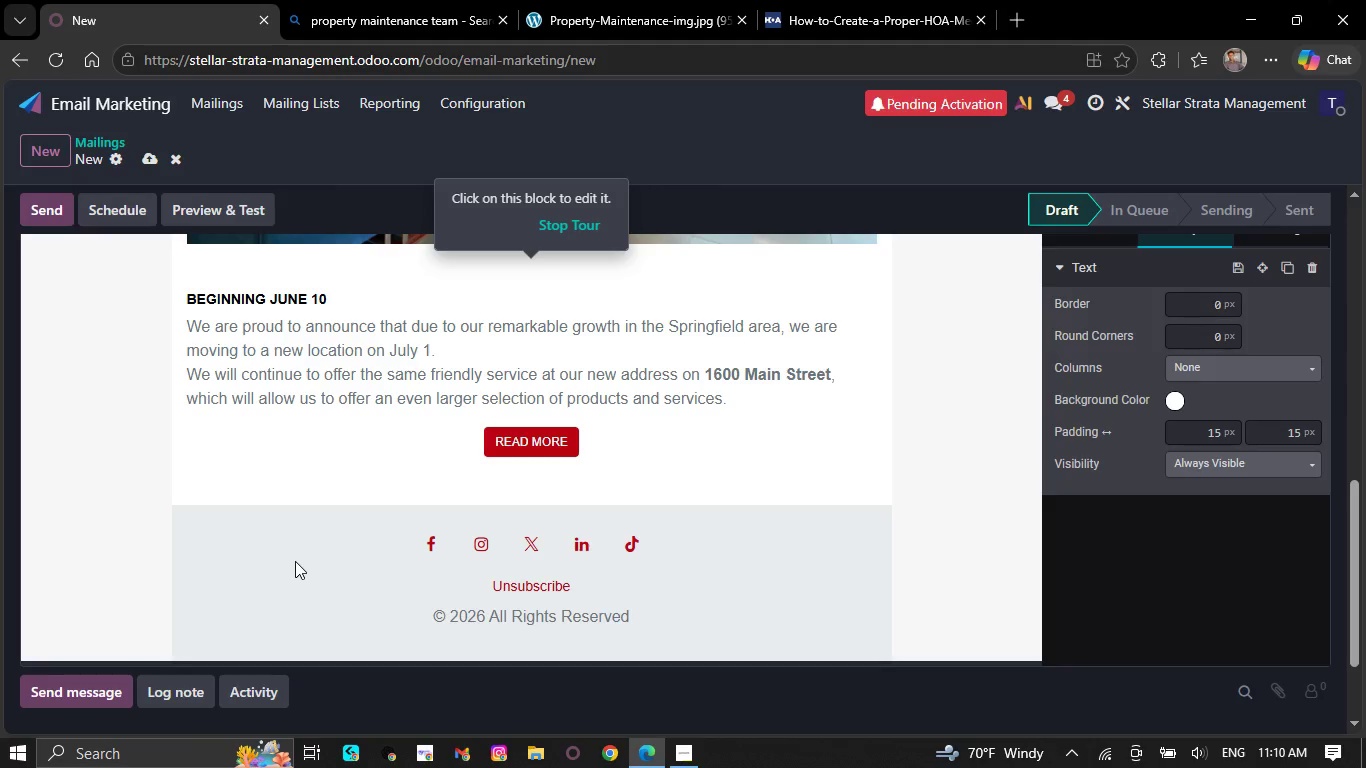 
key(Backspace)
 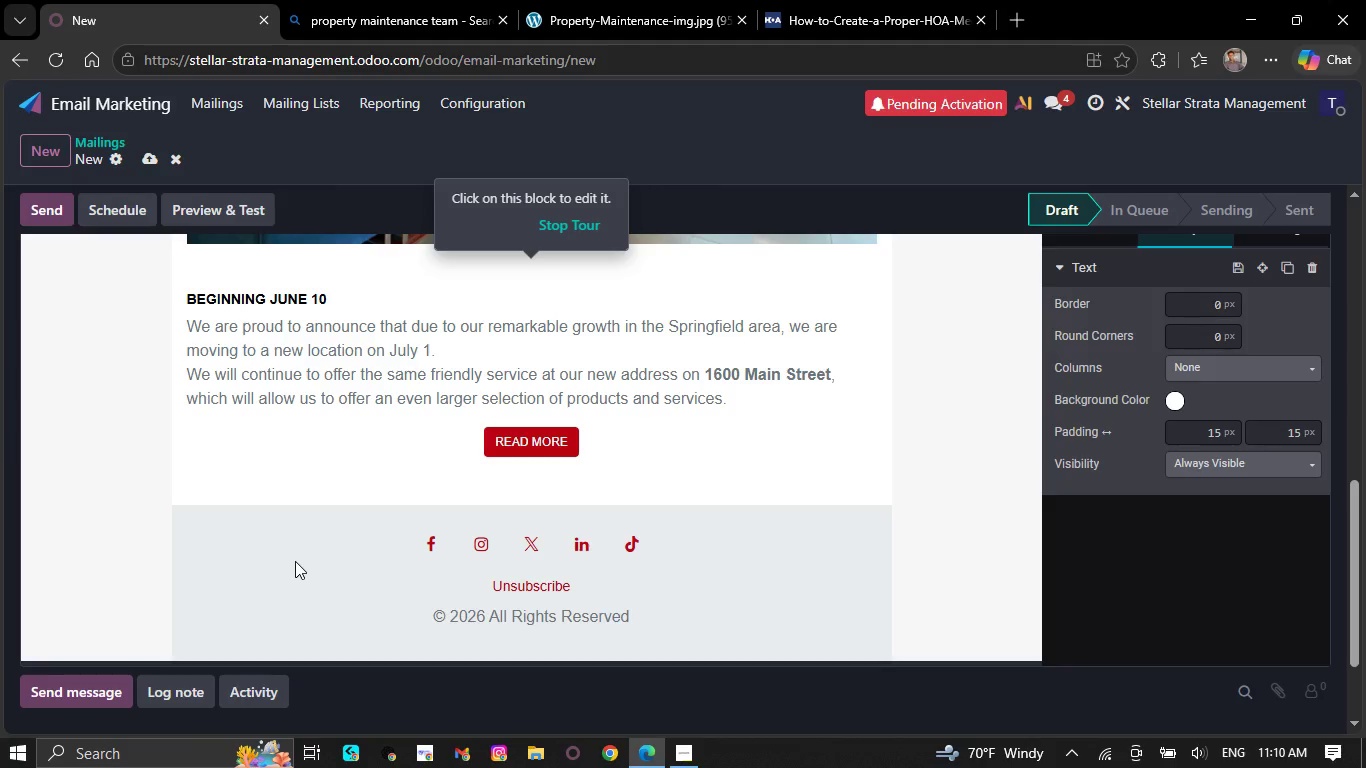 
key(Backspace)
 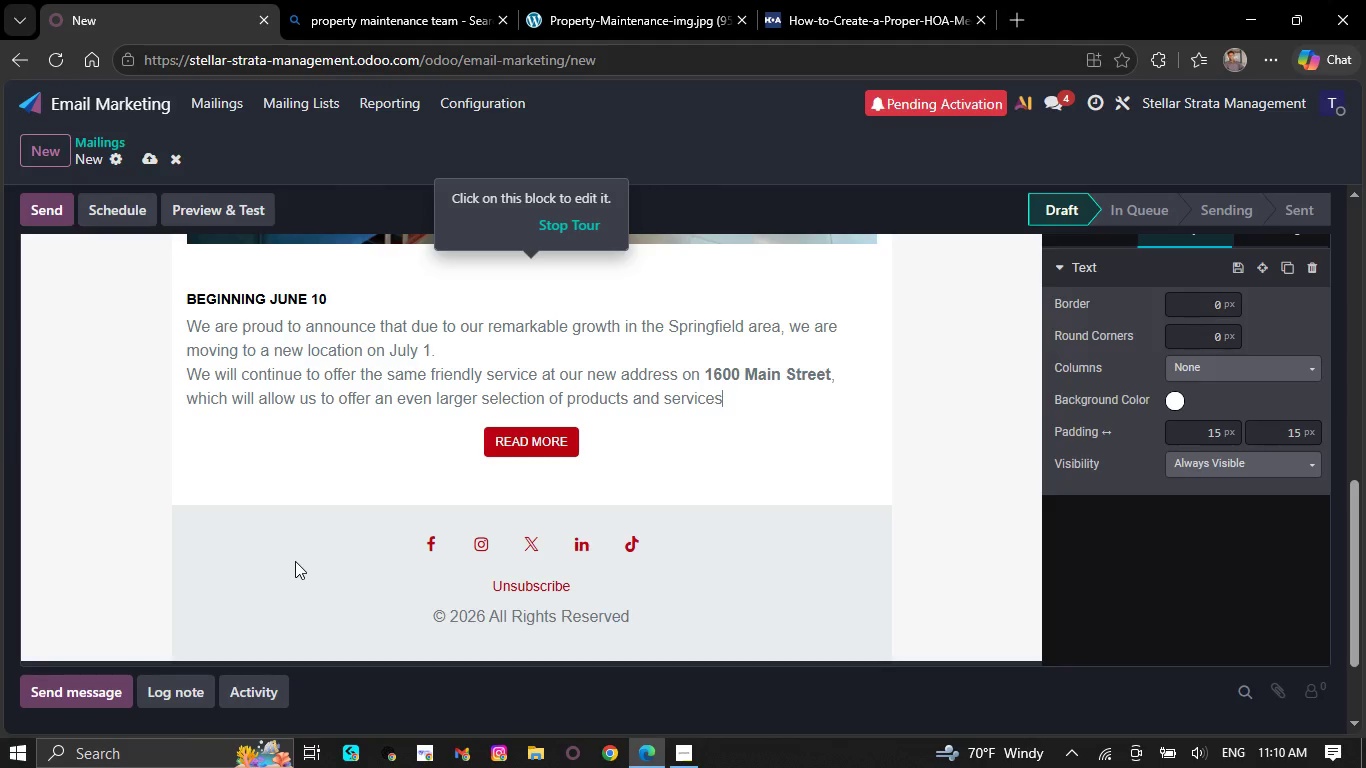 
key(Backspace)
 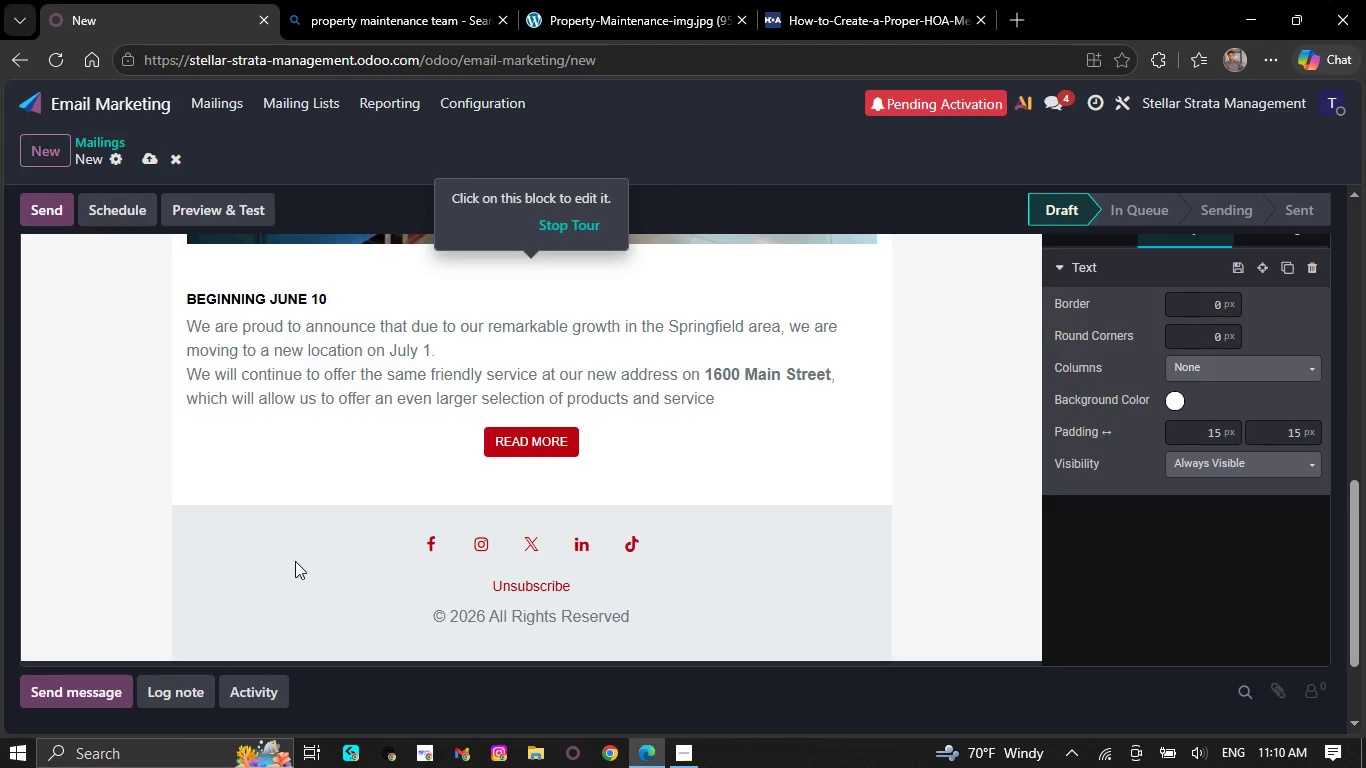 
key(Backspace)
 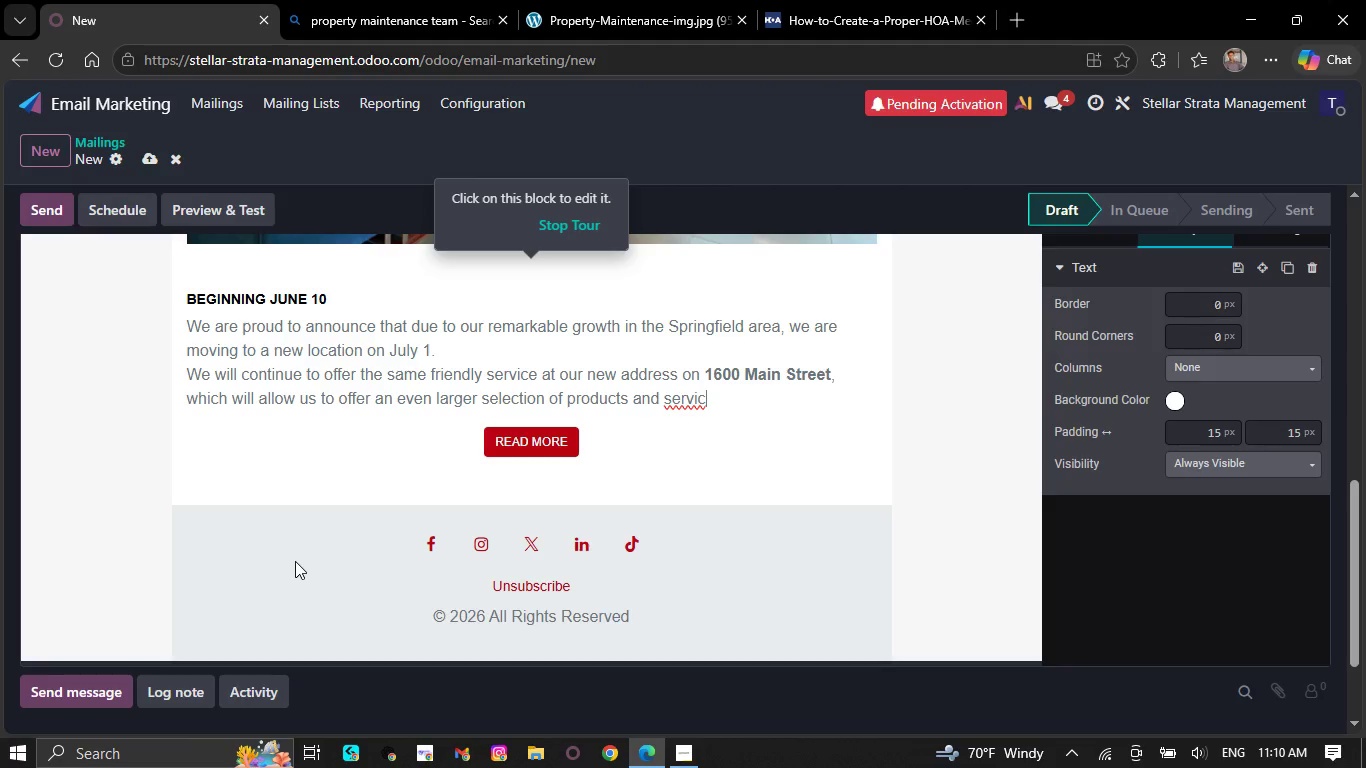 
key(Backspace)
 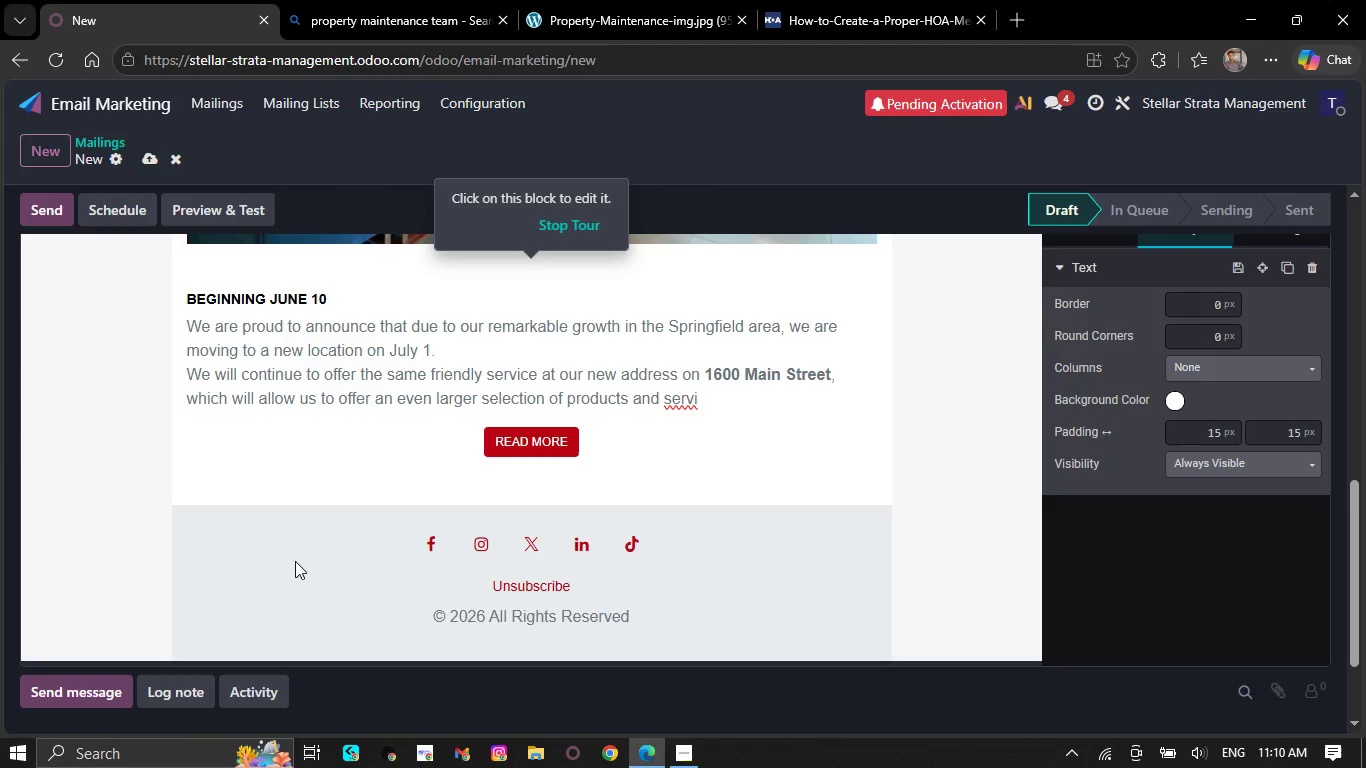 
wait(5.22)
 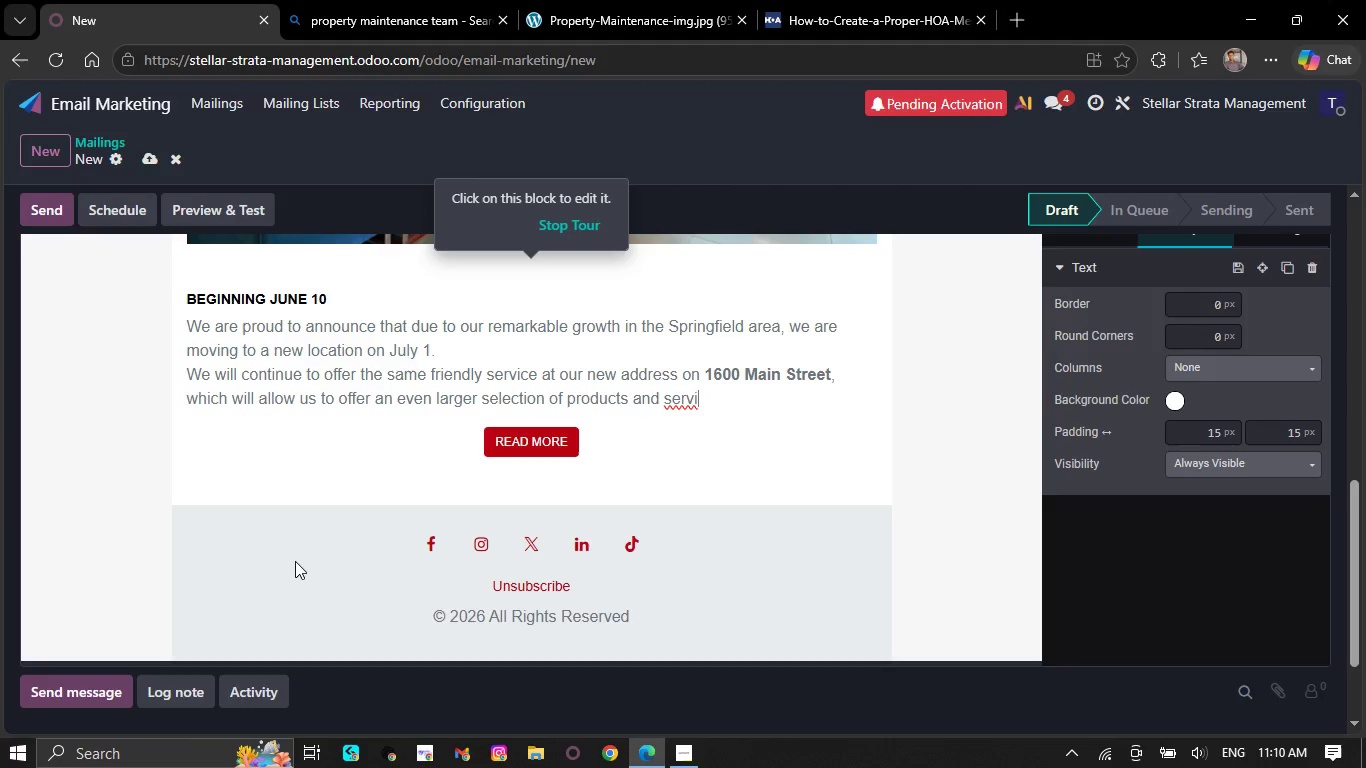 
key(Backspace)
 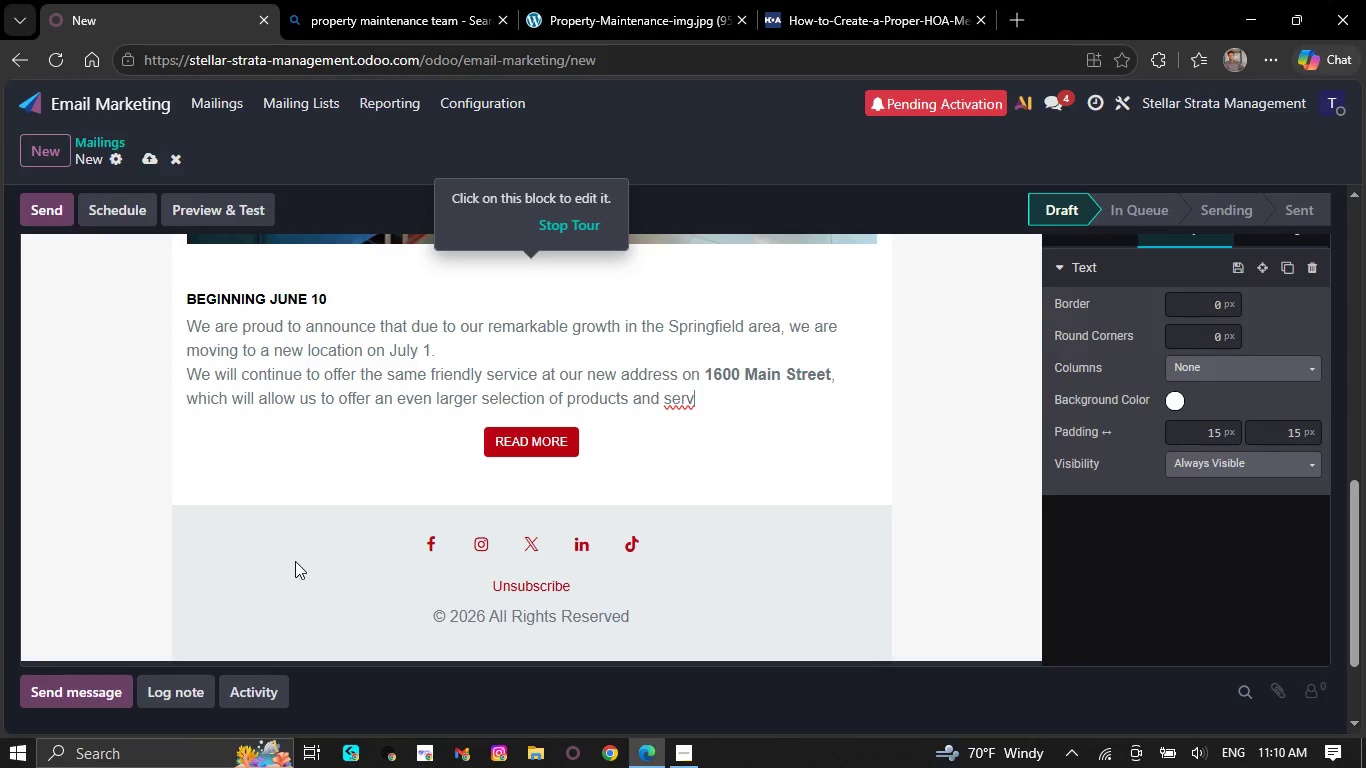 
key(Backspace)
 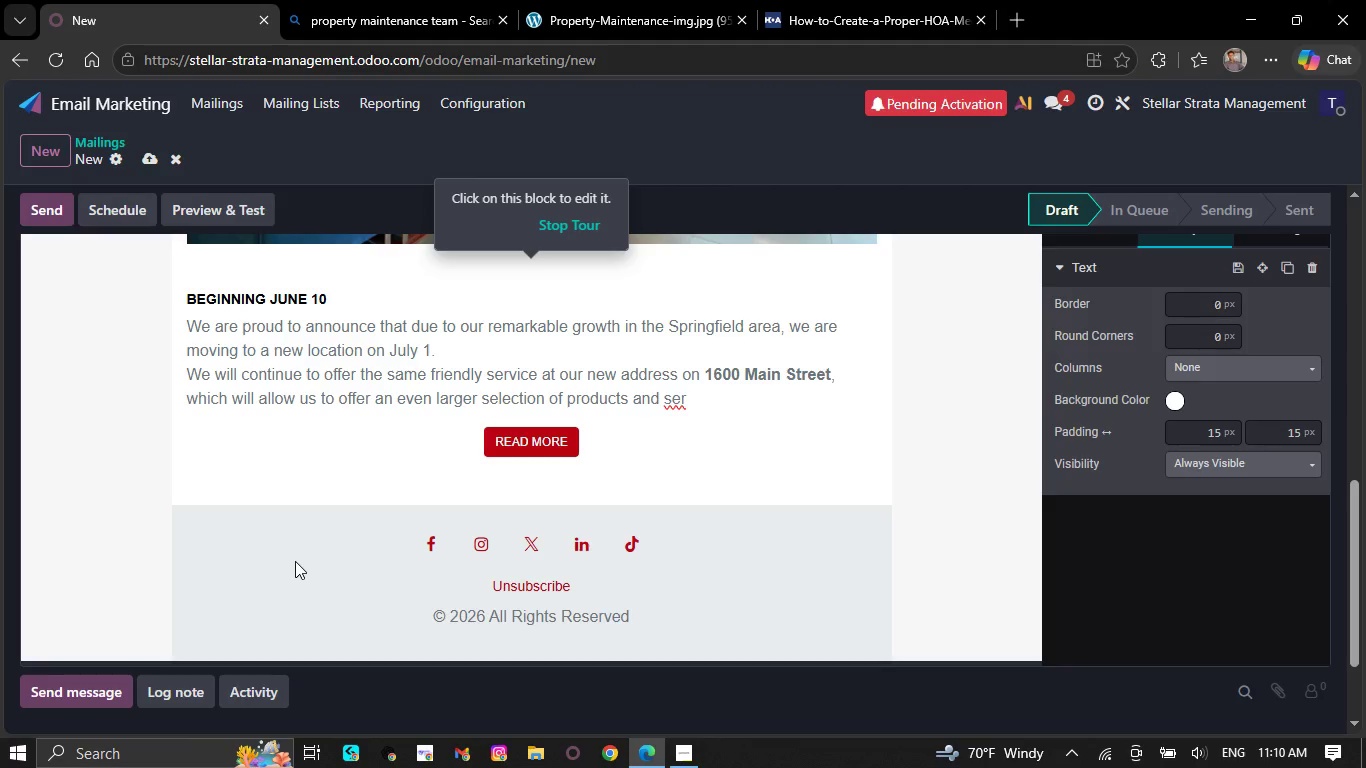 
key(Backspace)
 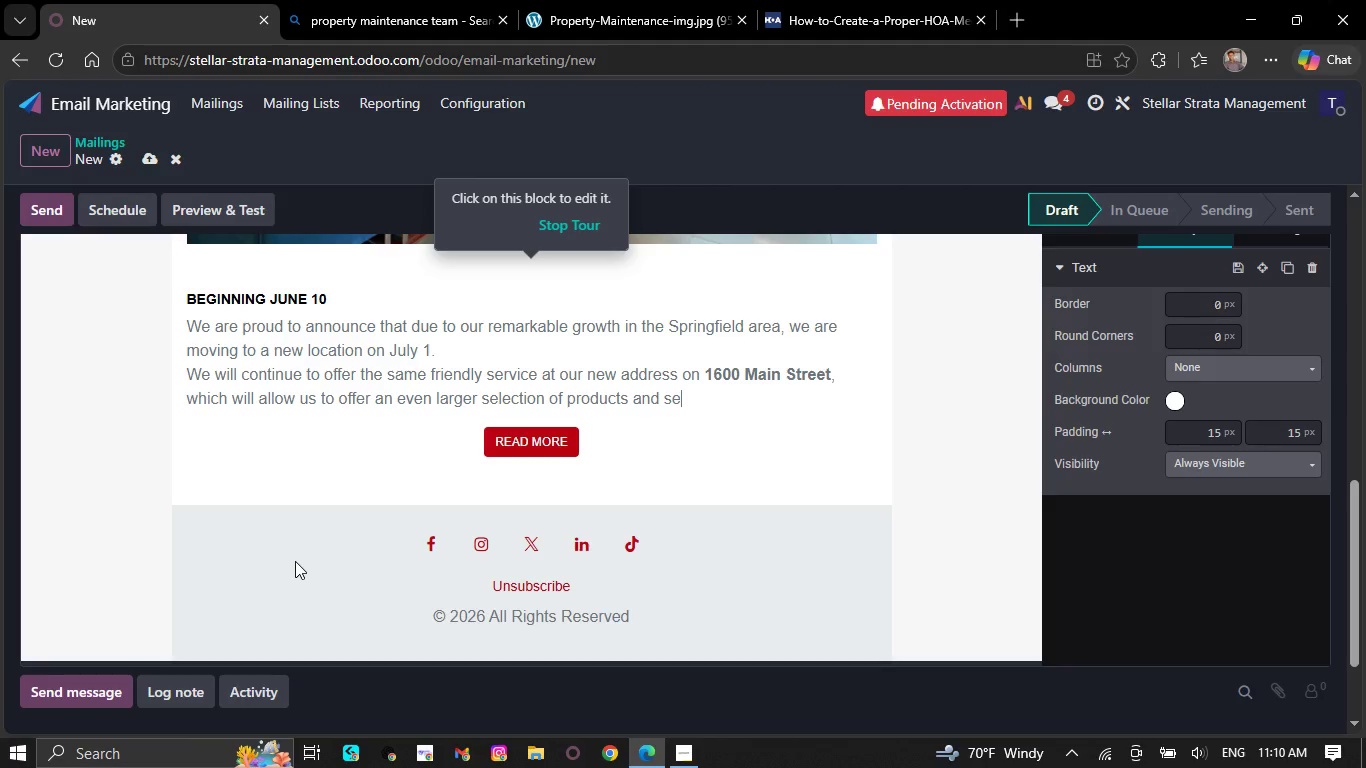 
key(Backspace)
 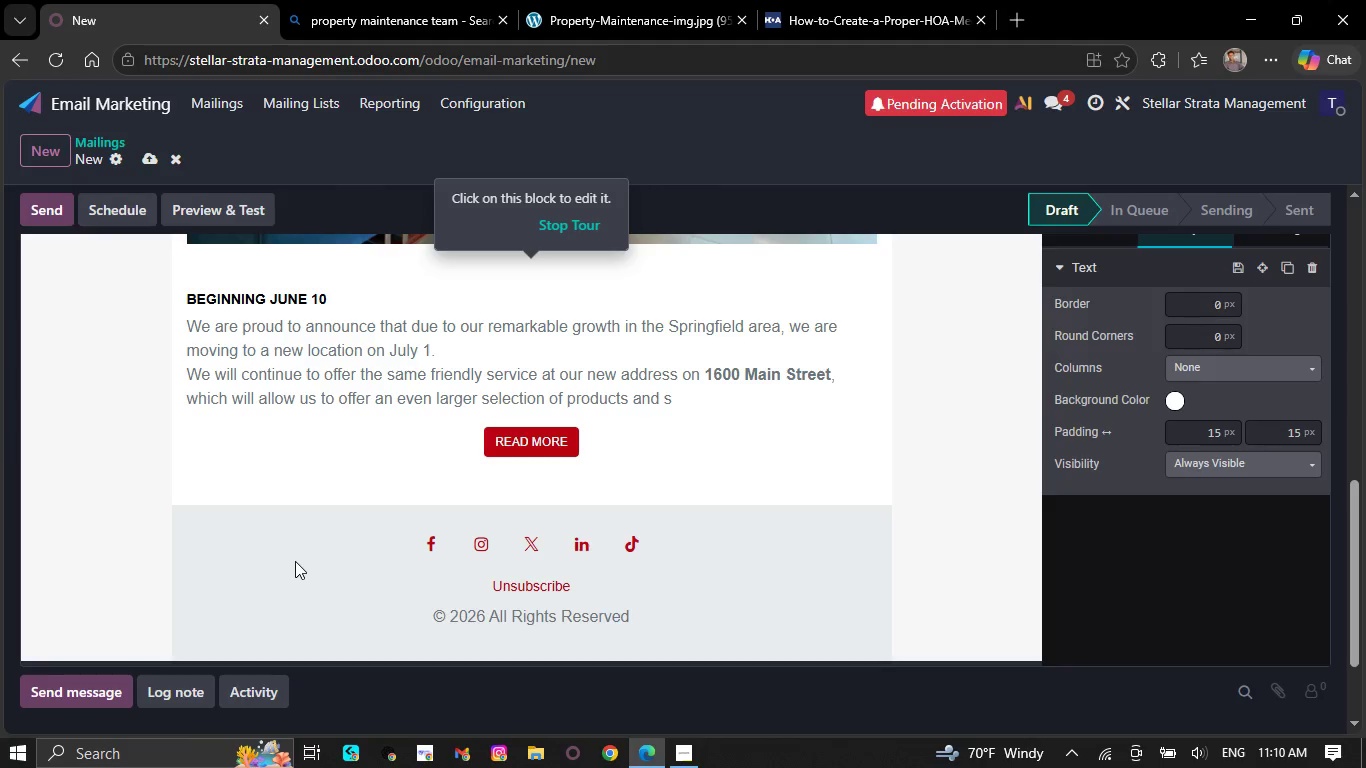 
key(Backspace)
 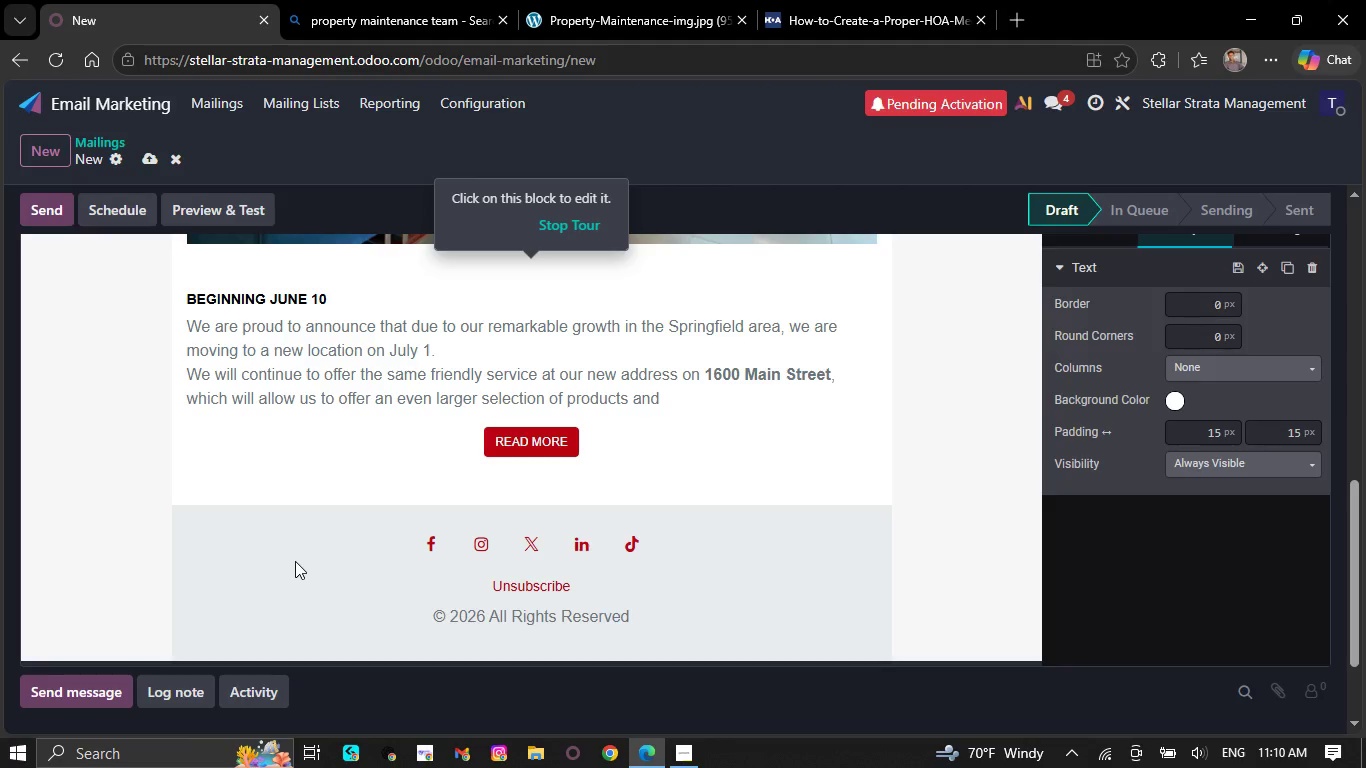 
key(Backspace)
 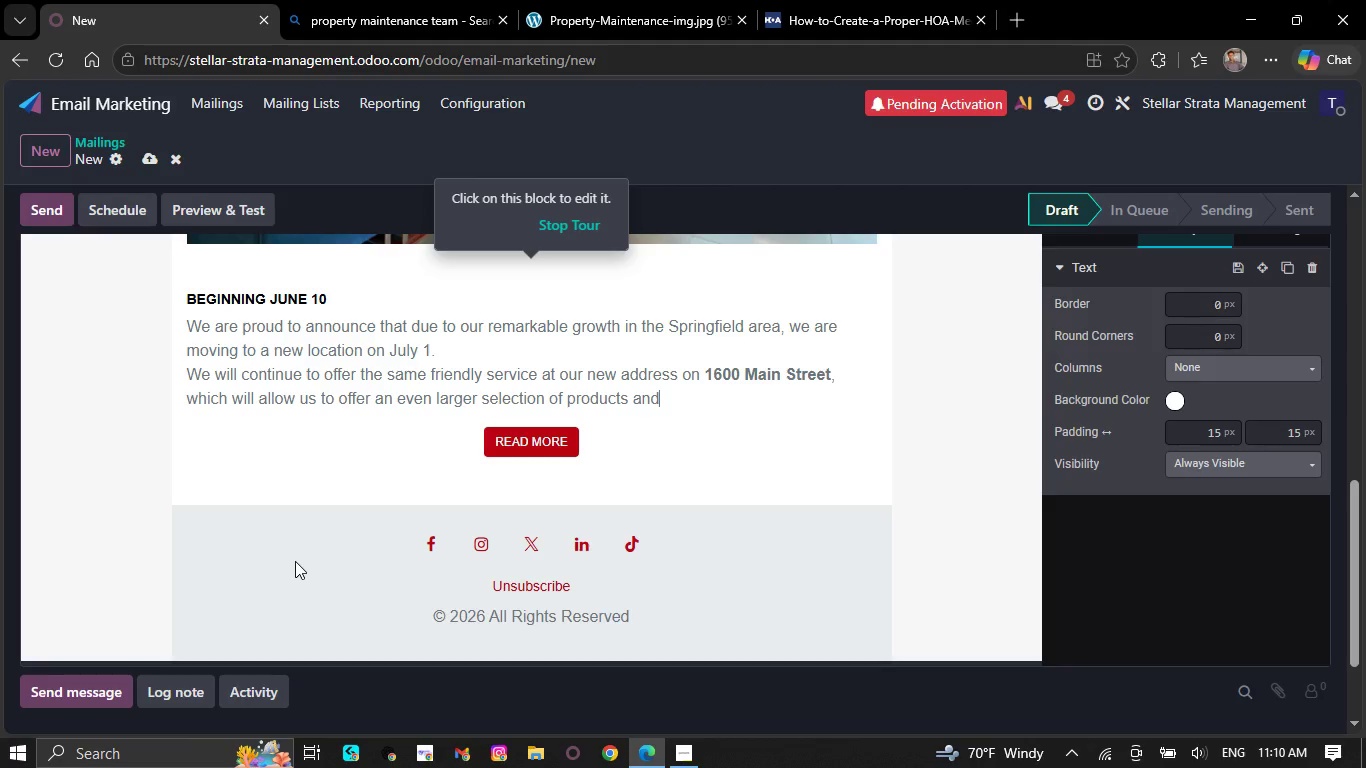 
key(Backspace)
 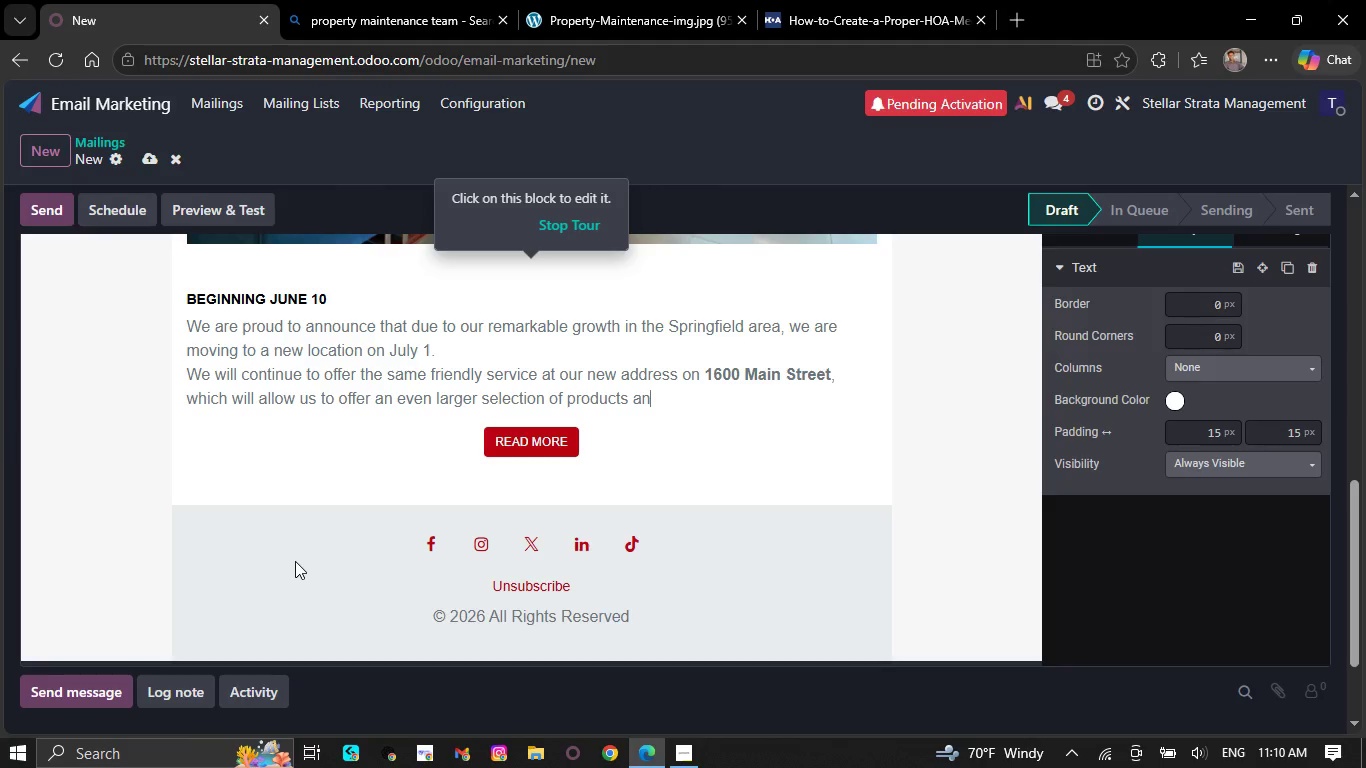 
wait(5.84)
 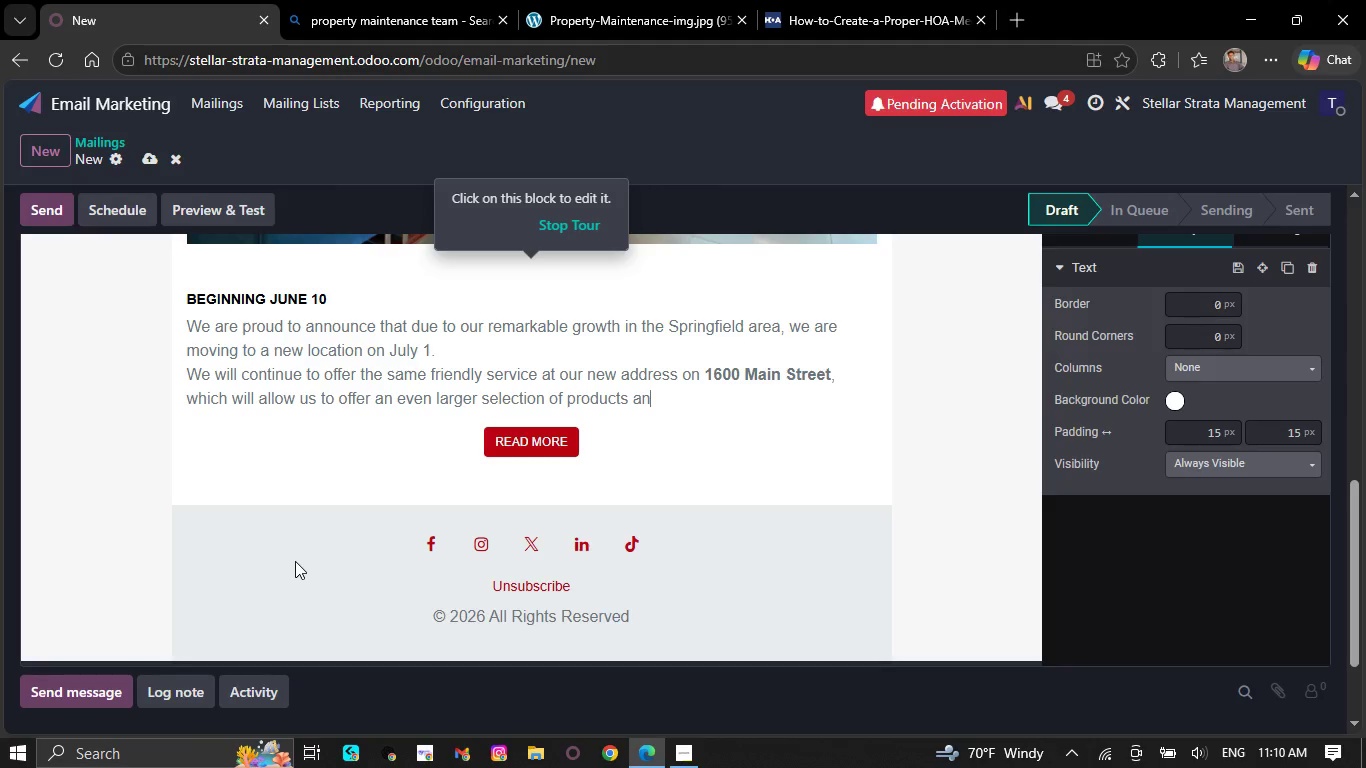 
key(Backspace)
 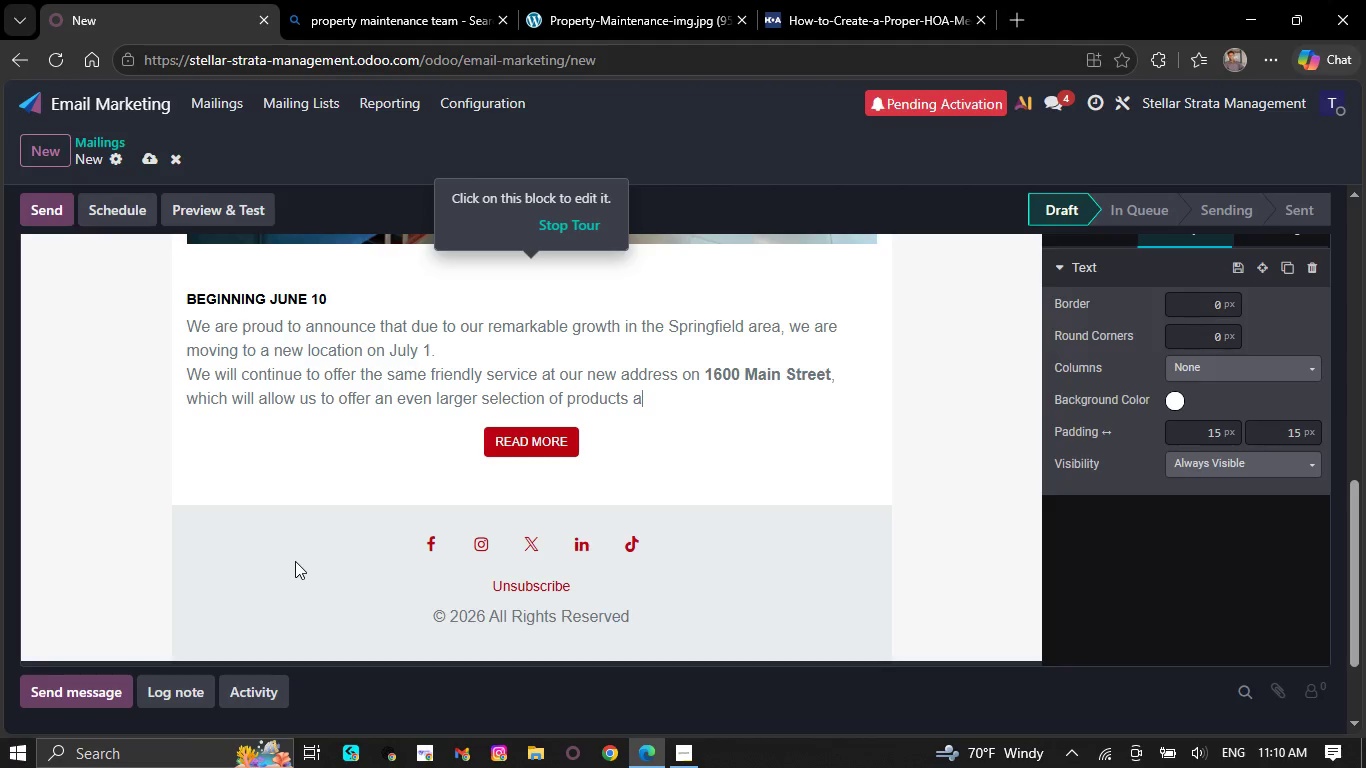 
key(Backspace)
 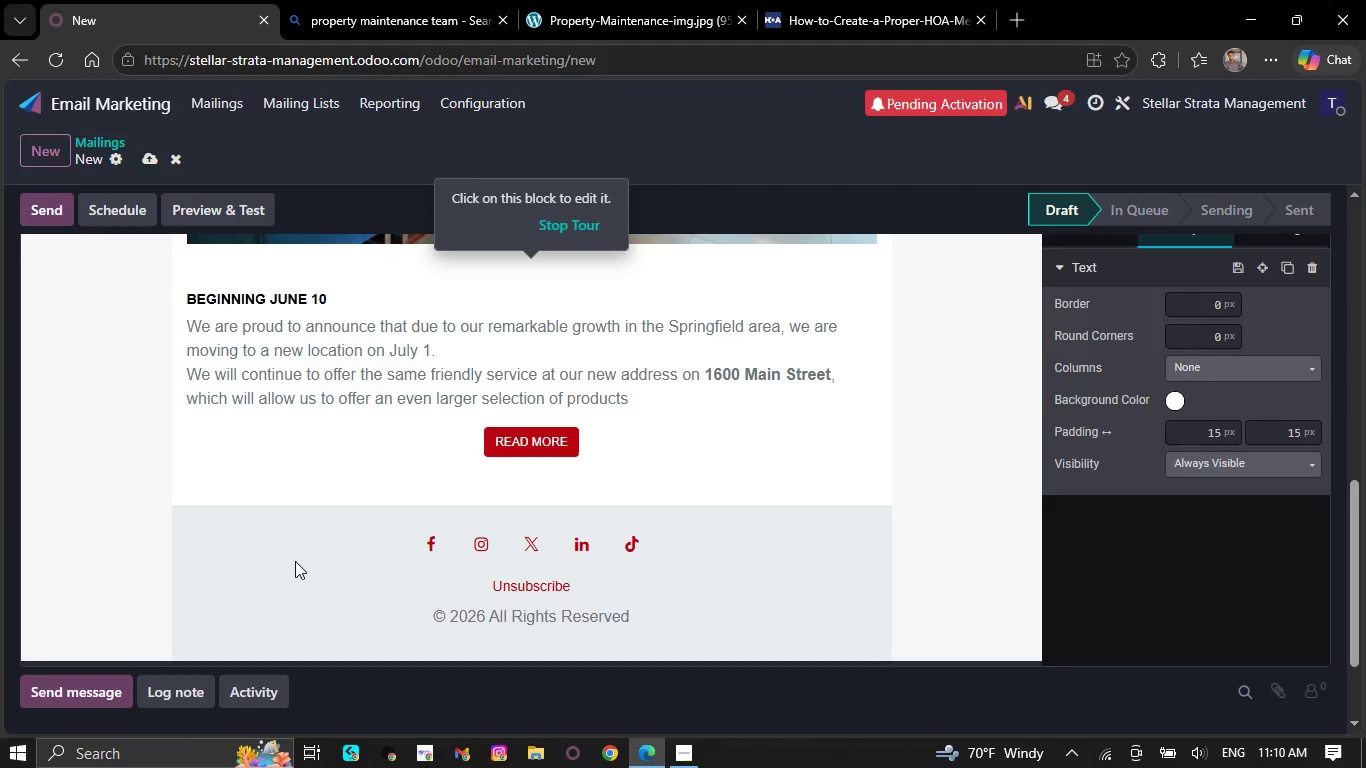 
key(Backspace)
 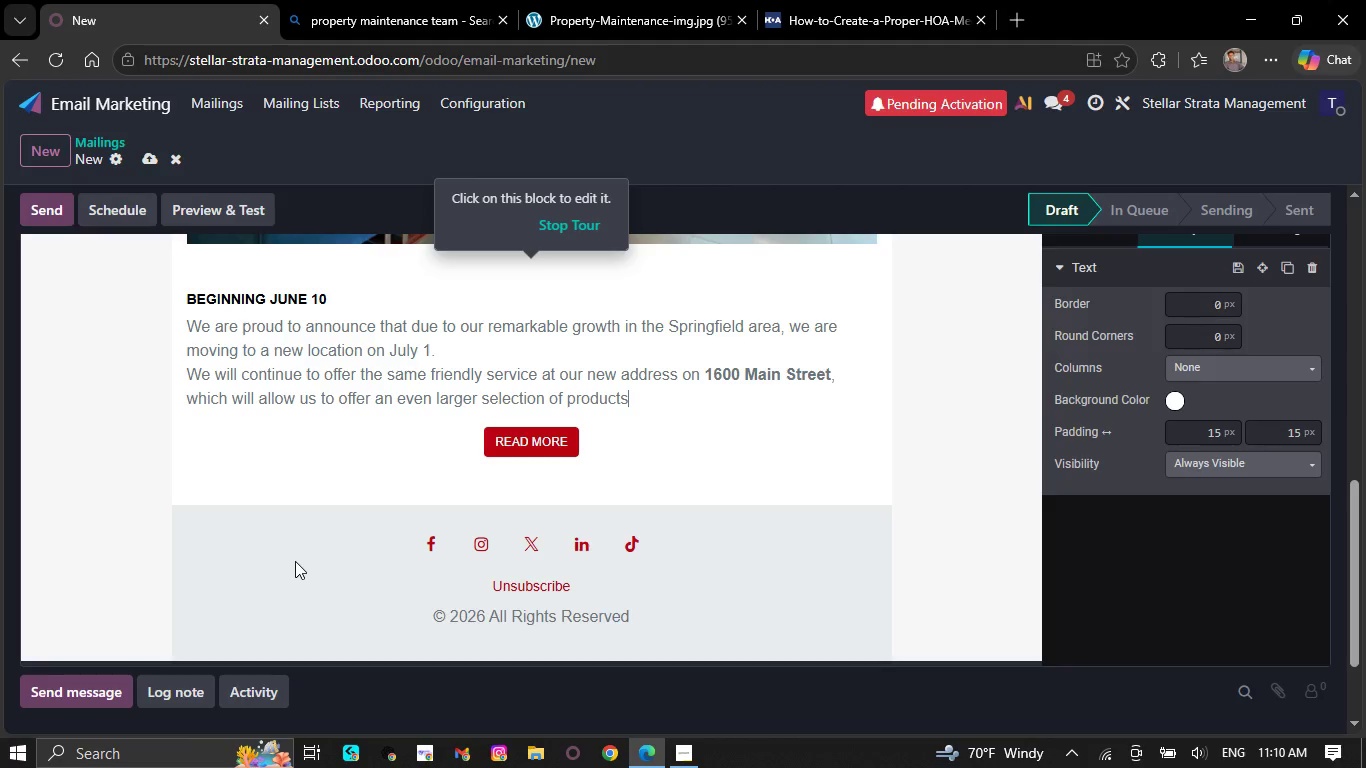 
key(Backspace)
 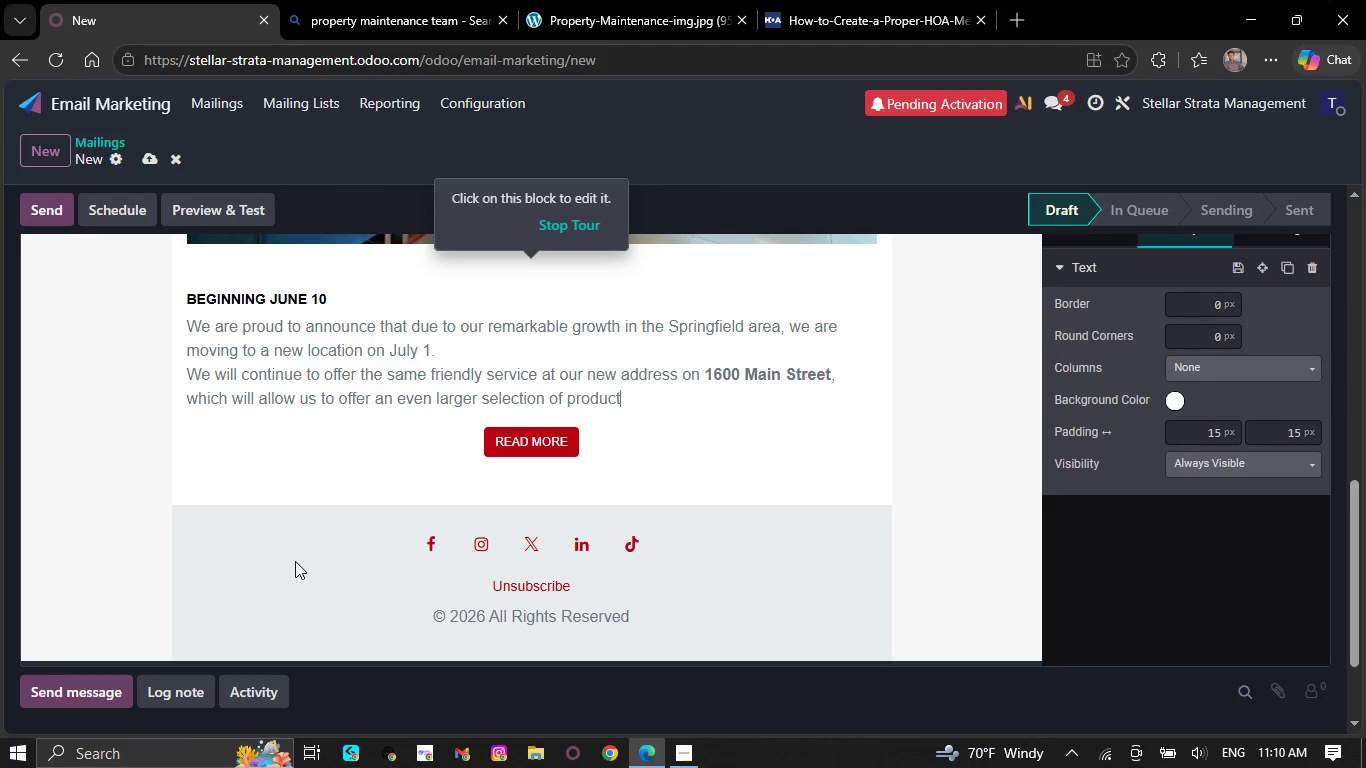 
key(Backspace)
 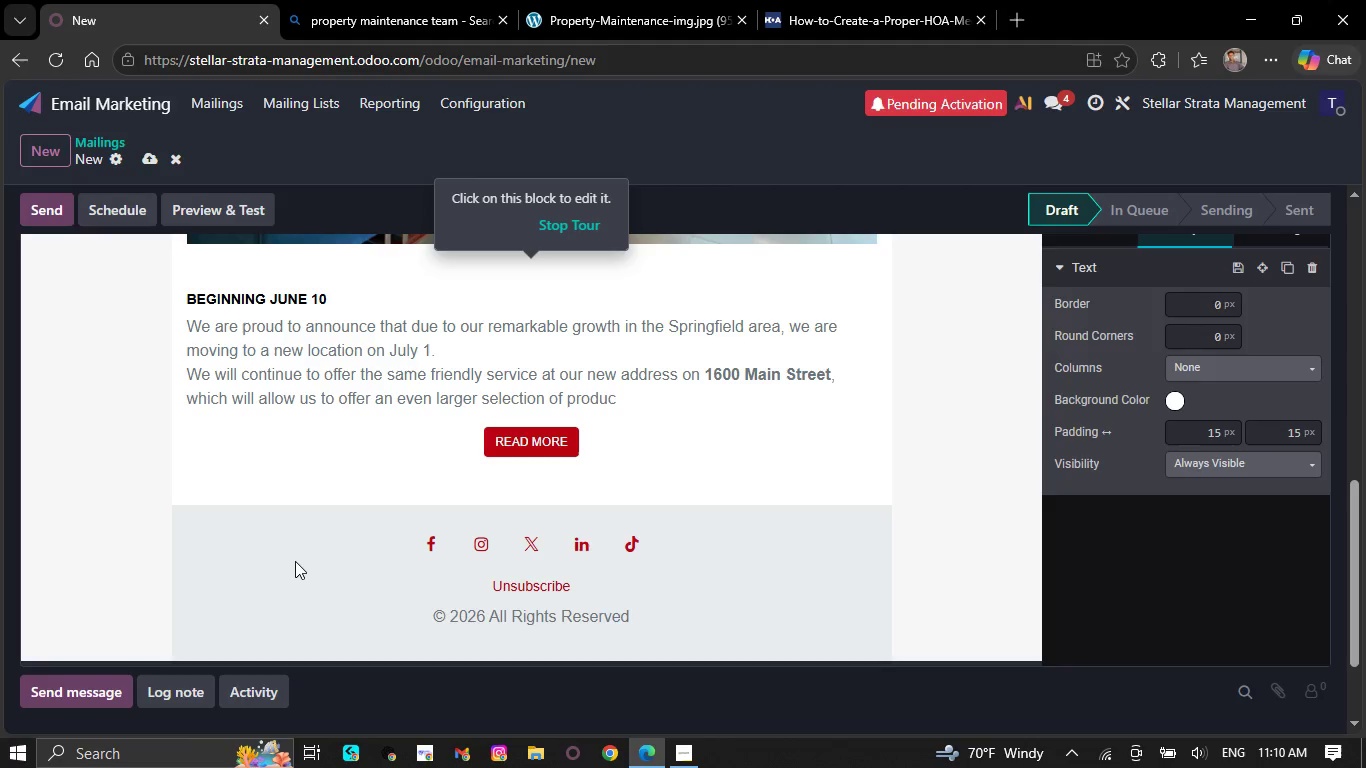 
key(Backspace)
 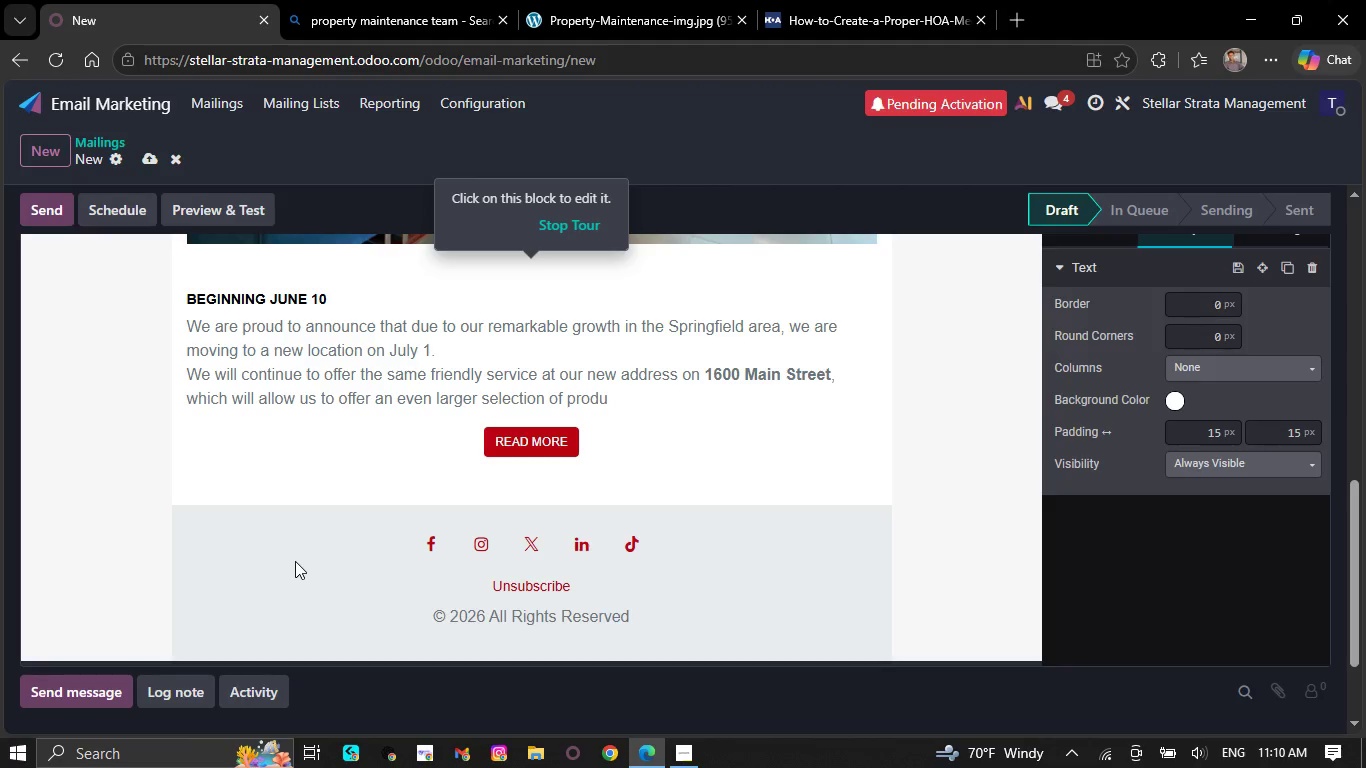 
key(Backspace)
 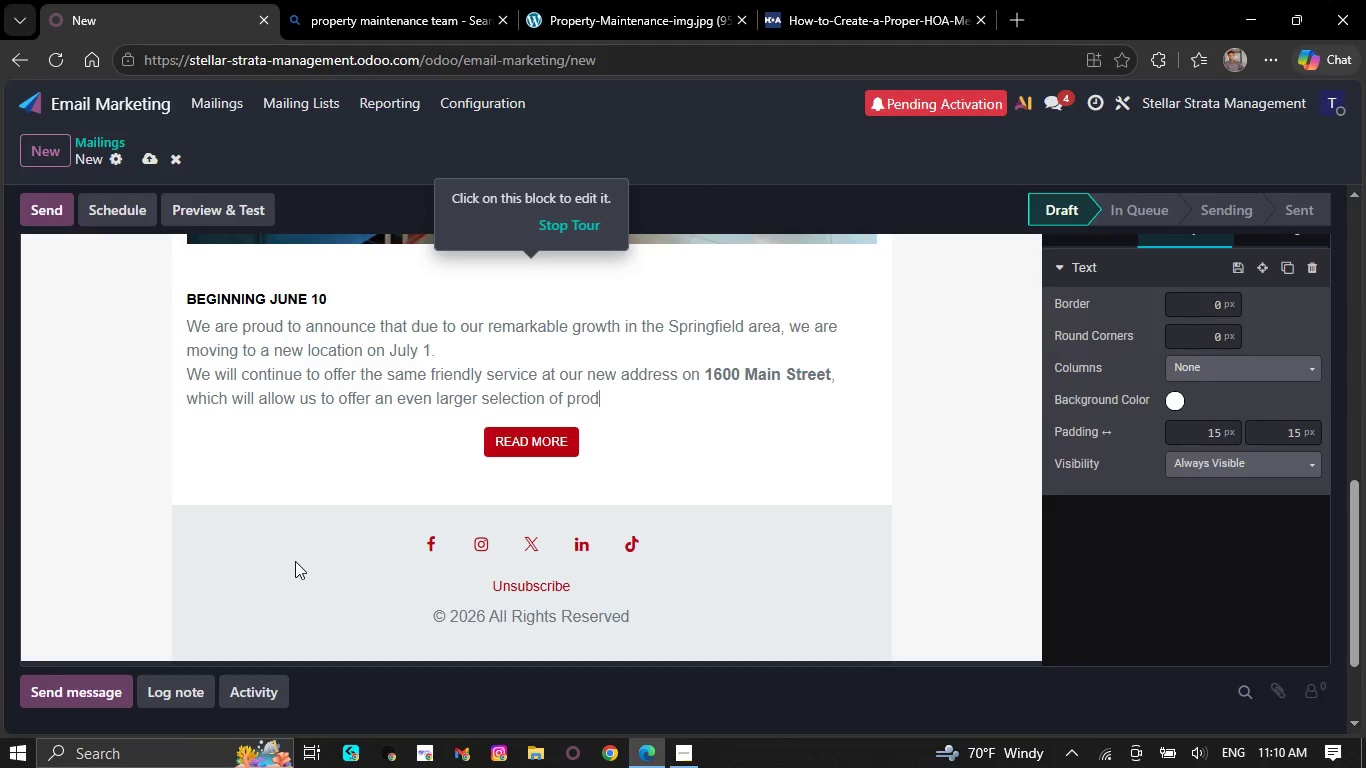 
key(Backspace)
 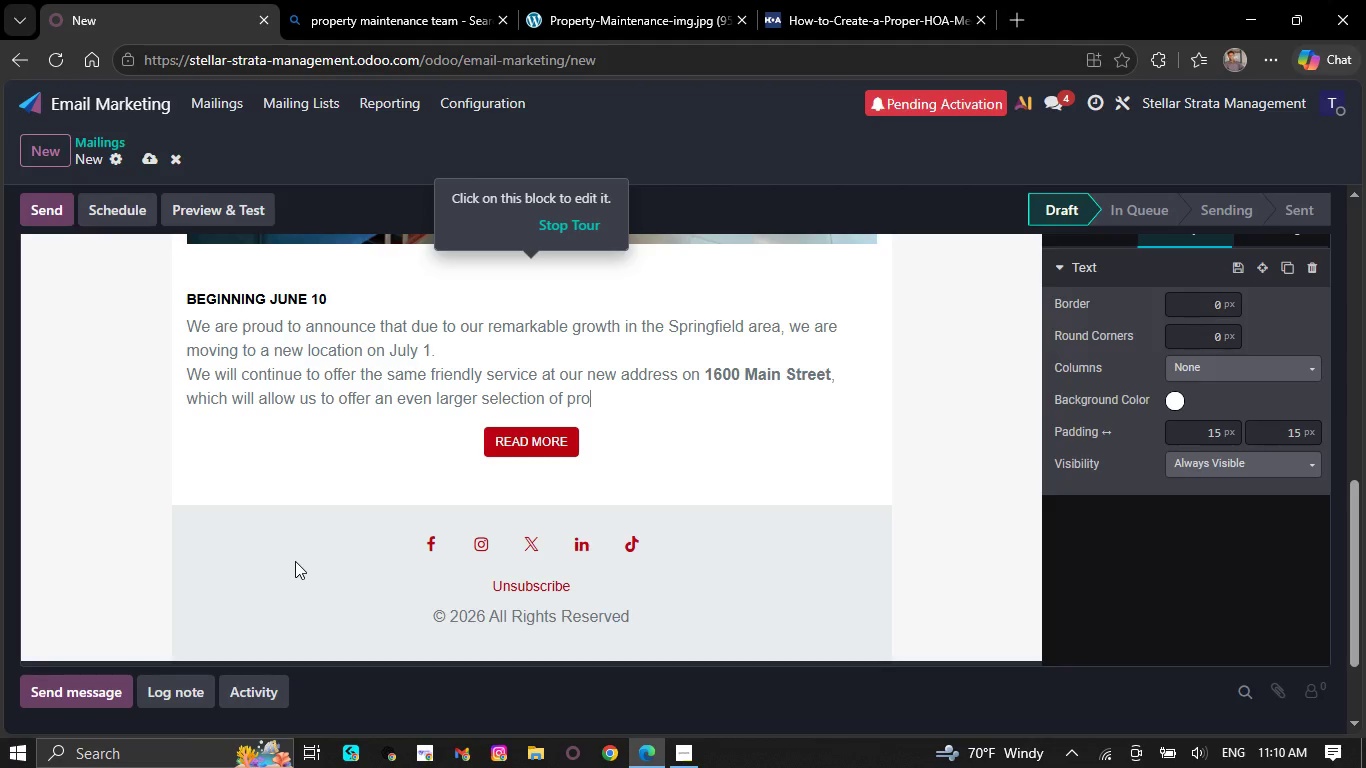 
key(Backspace)
 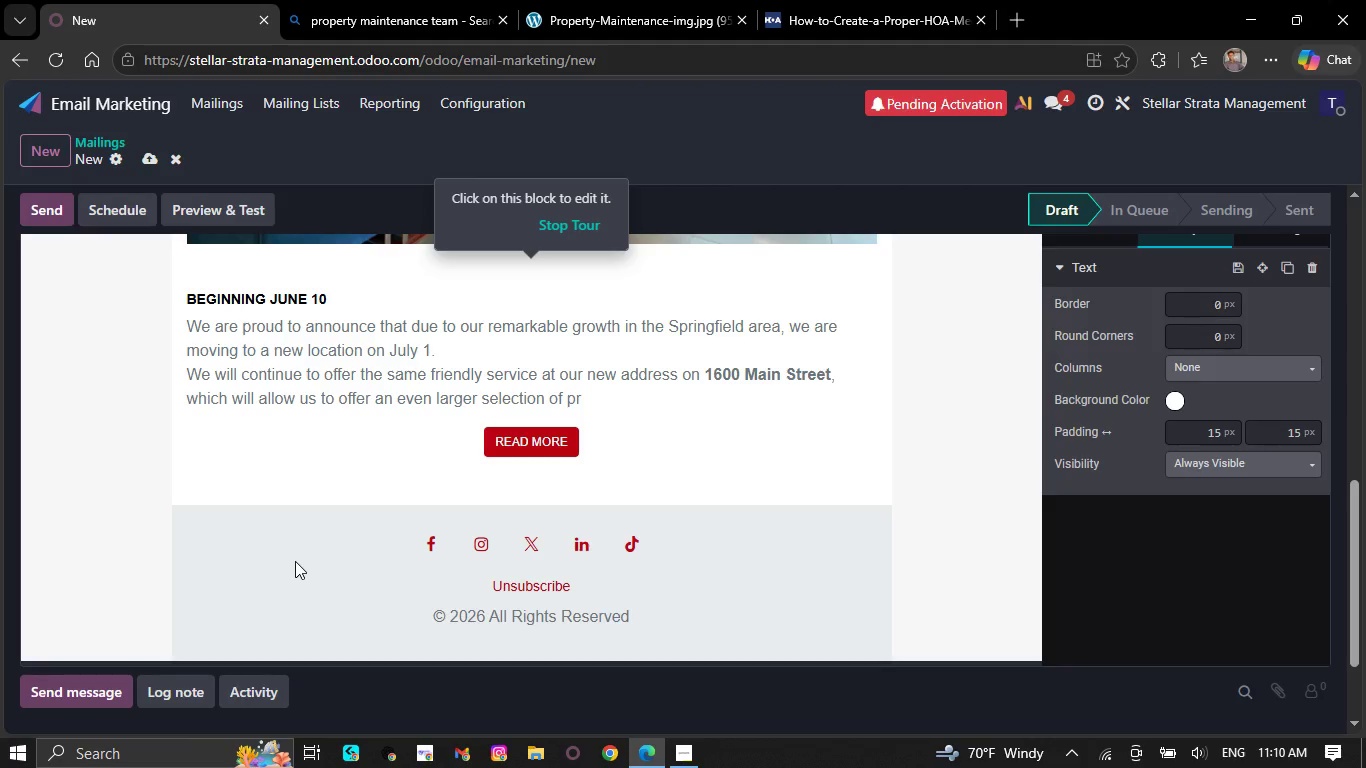 
key(Backspace)
 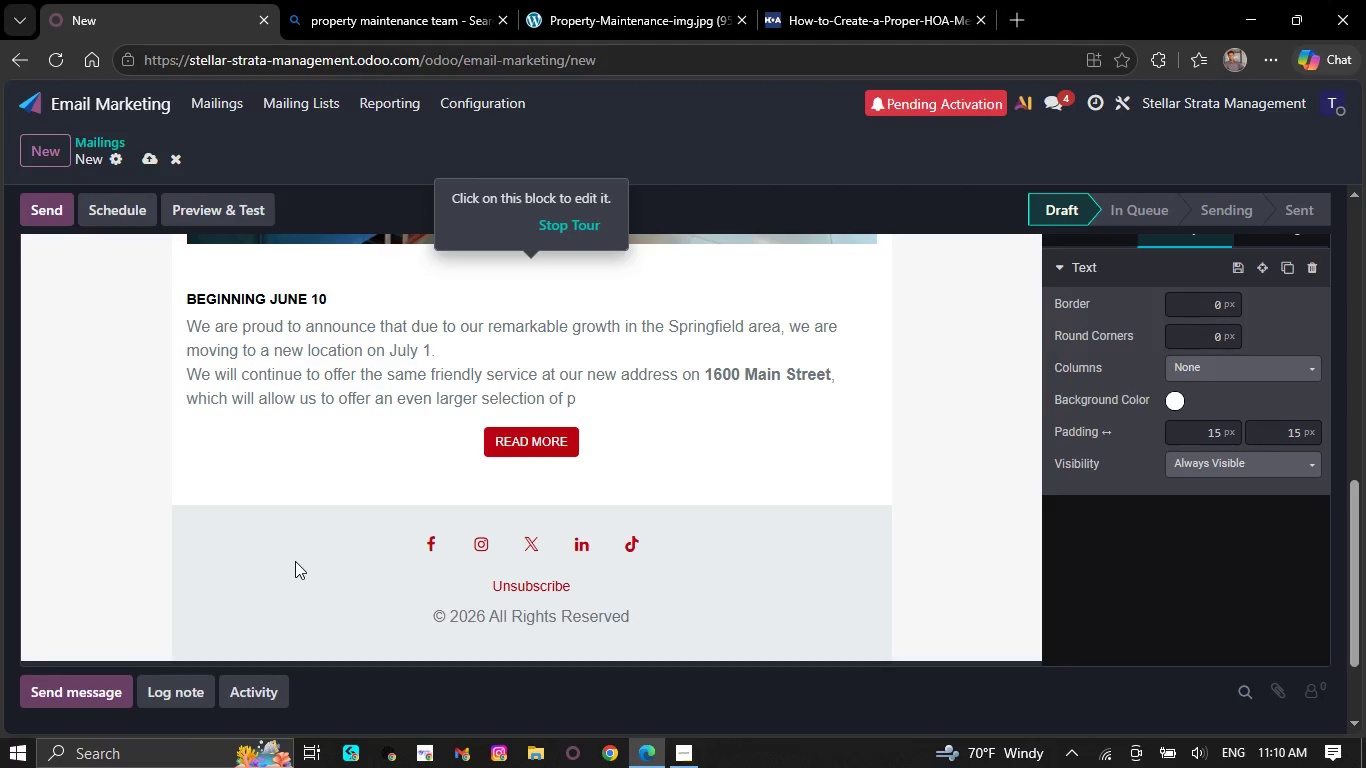 
key(Backspace)
 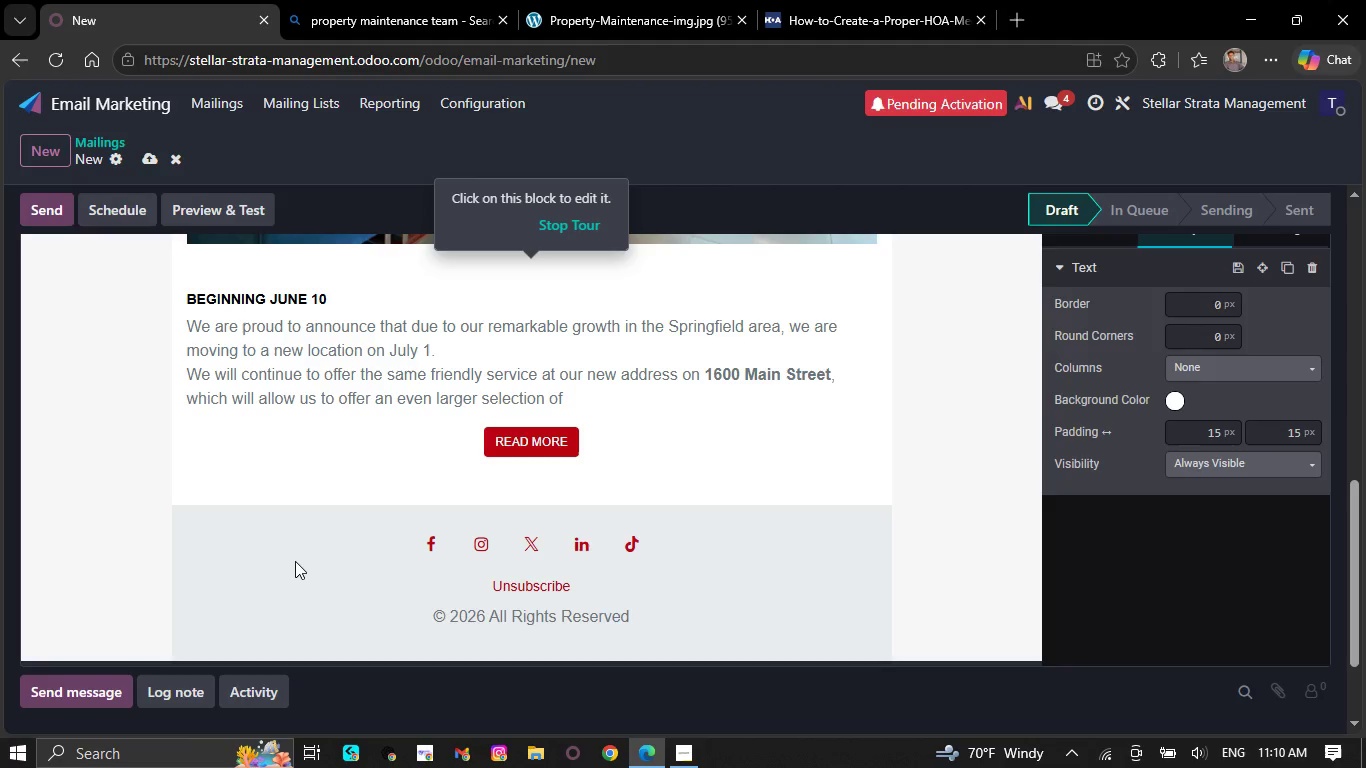 
key(Backspace)
 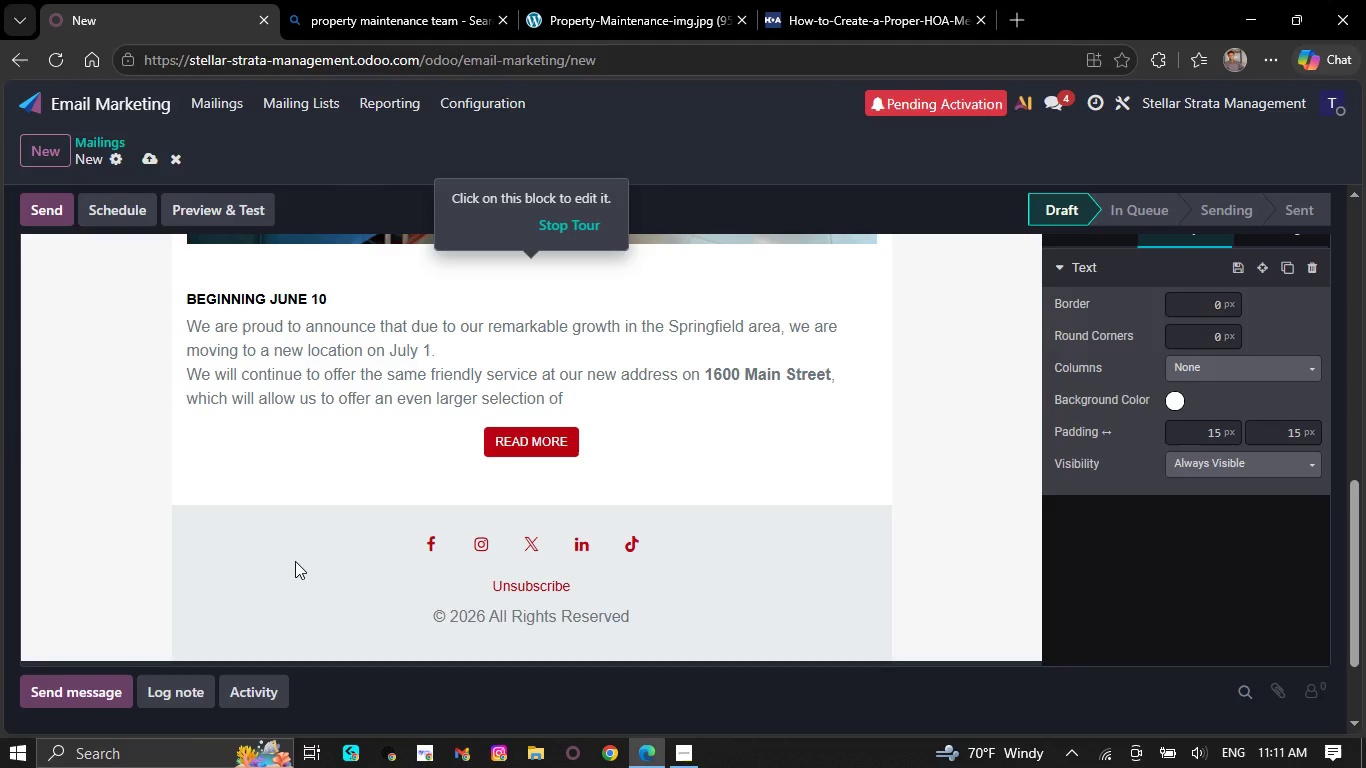 
key(Backspace)
 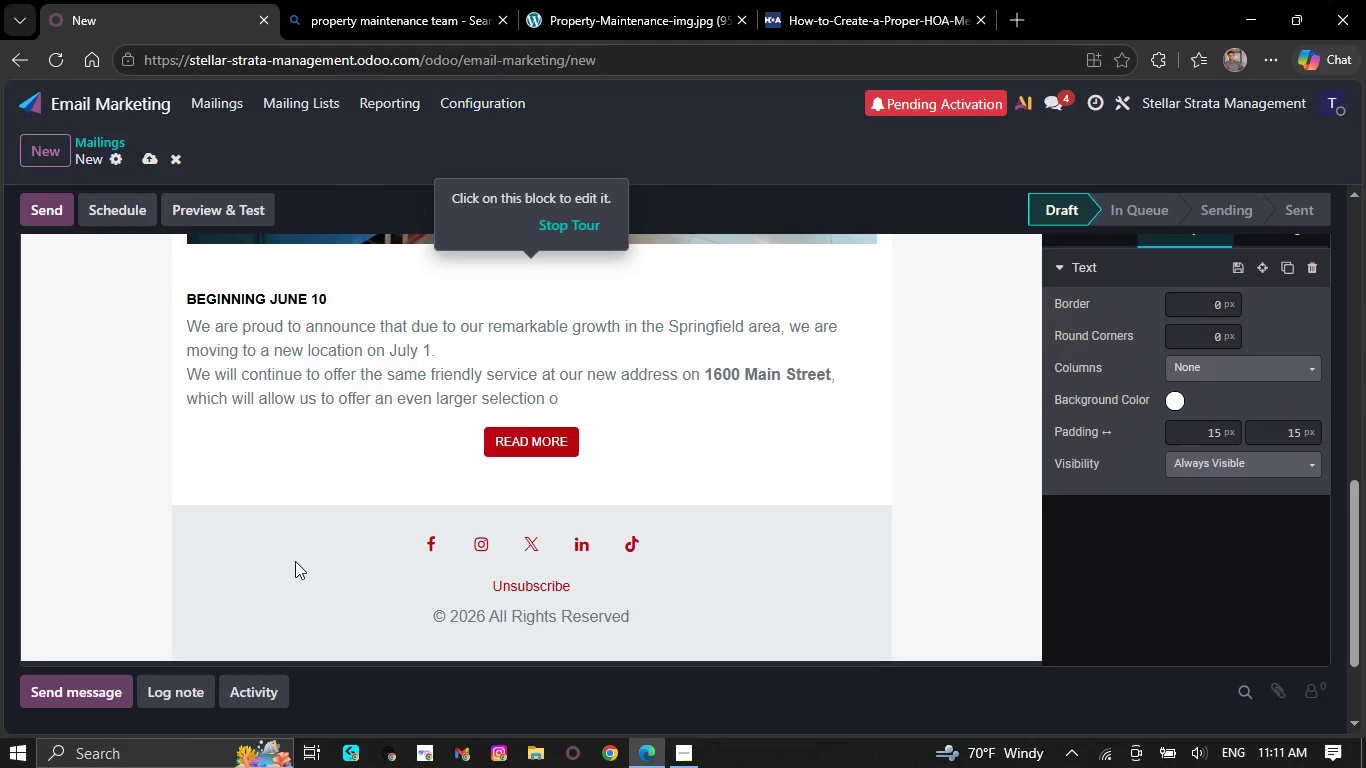 
key(Backspace)
 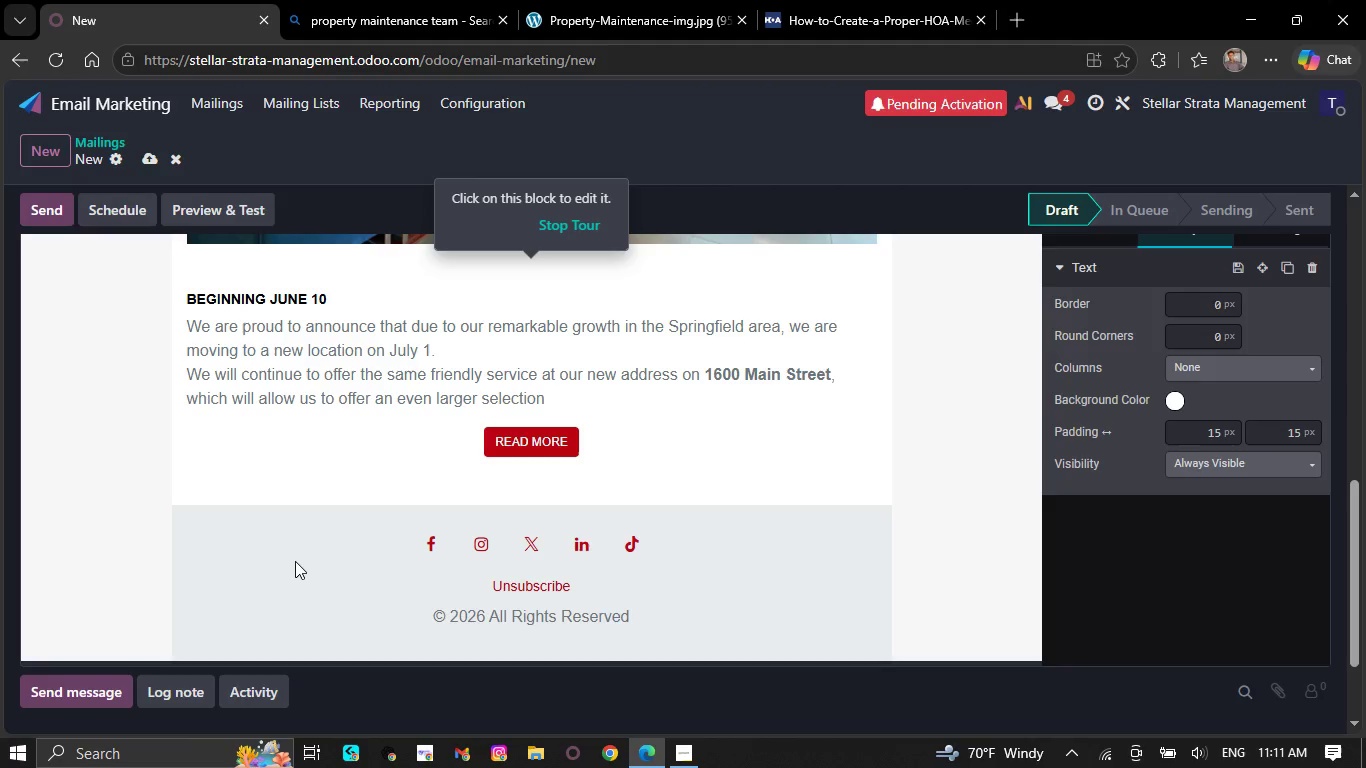 
key(Backspace)
 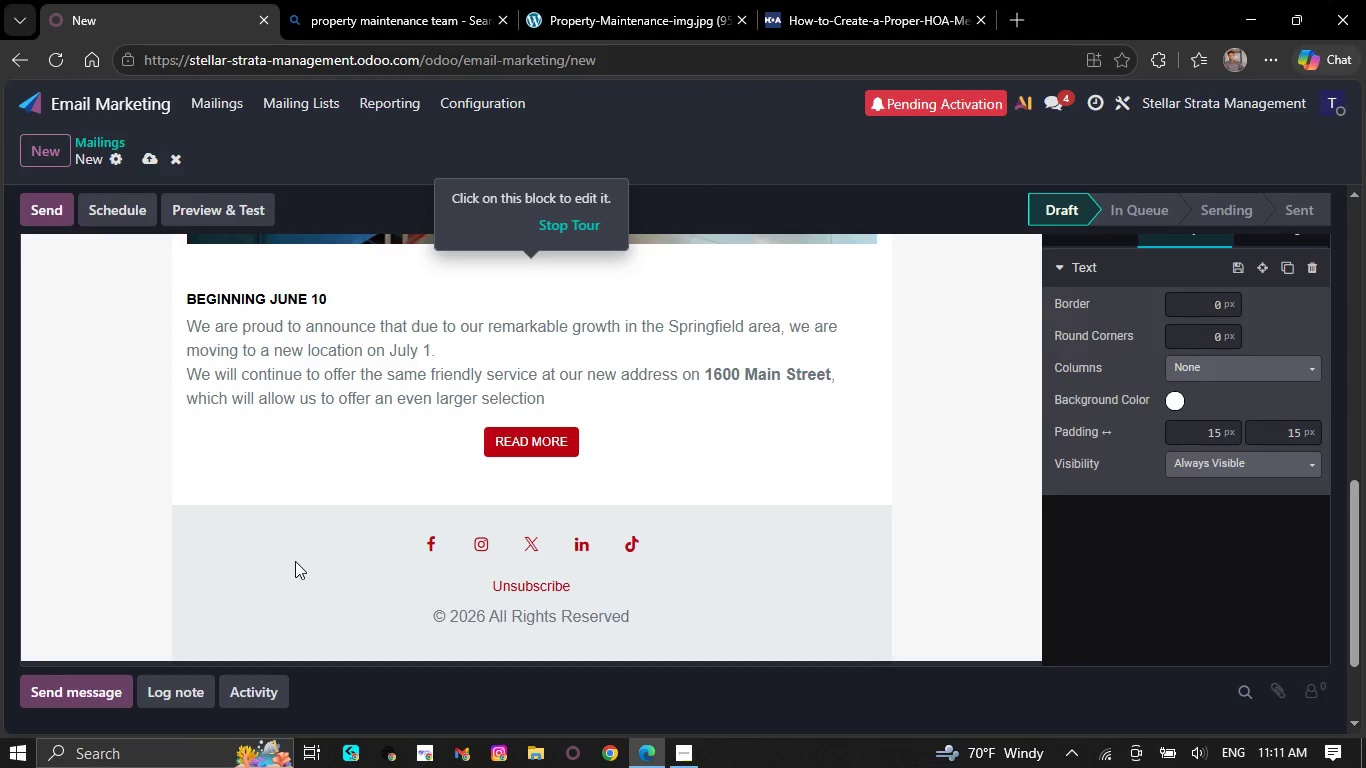 
key(Backspace)
 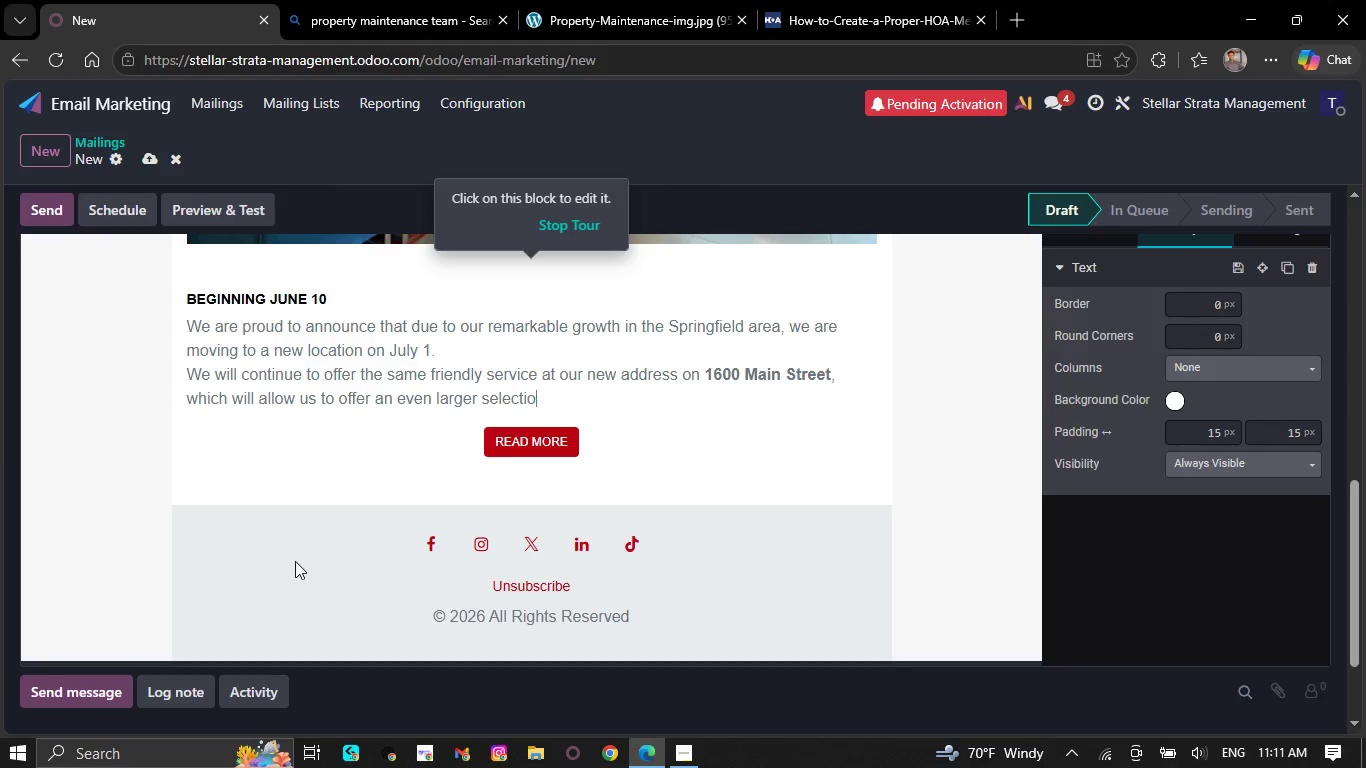 
wait(8.14)
 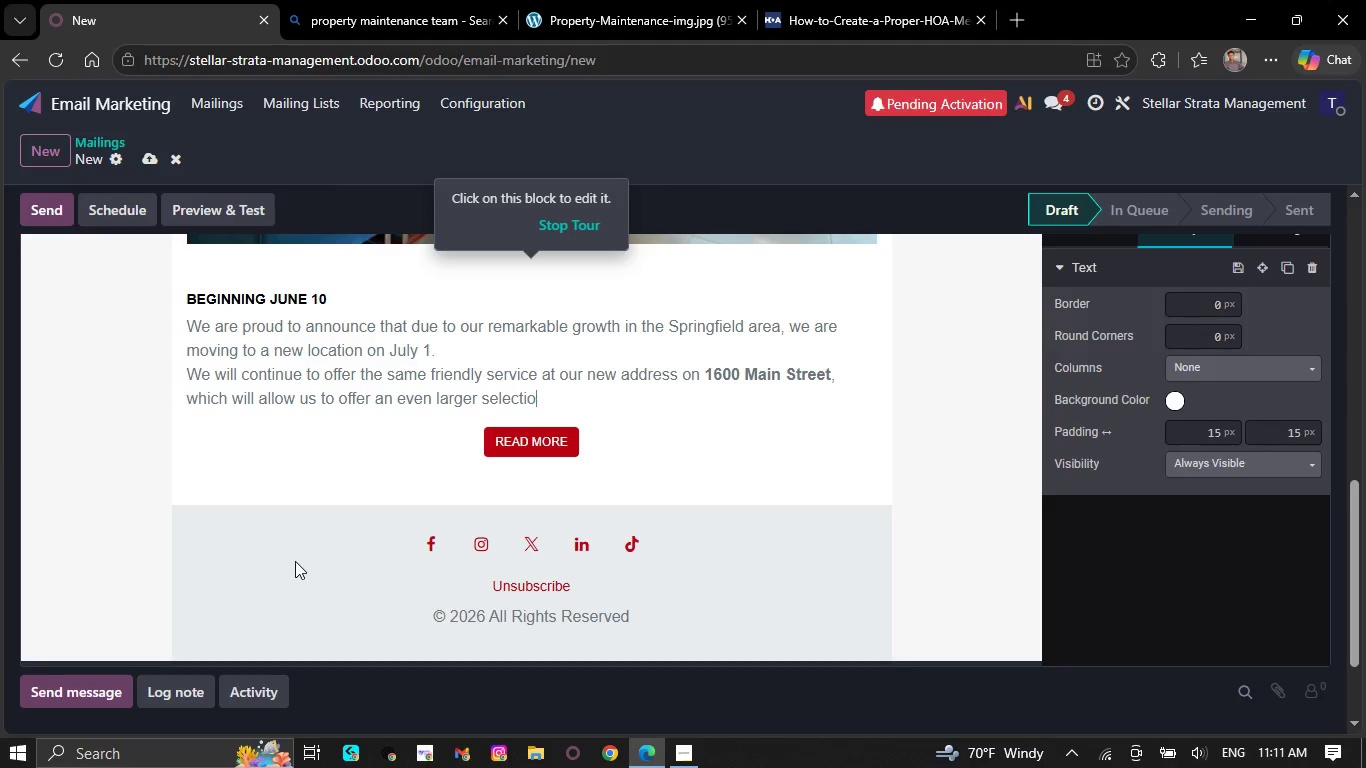 
key(Backspace)
 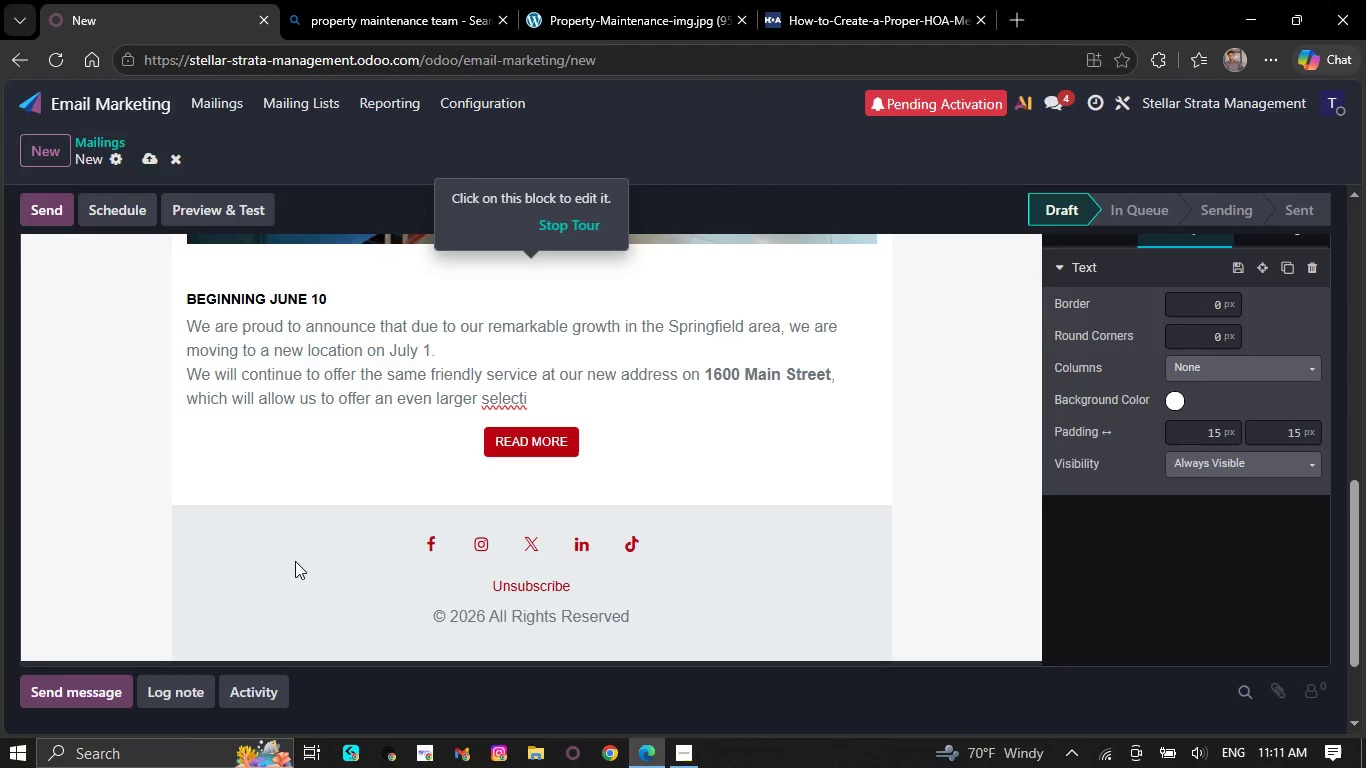 
key(Backspace)
 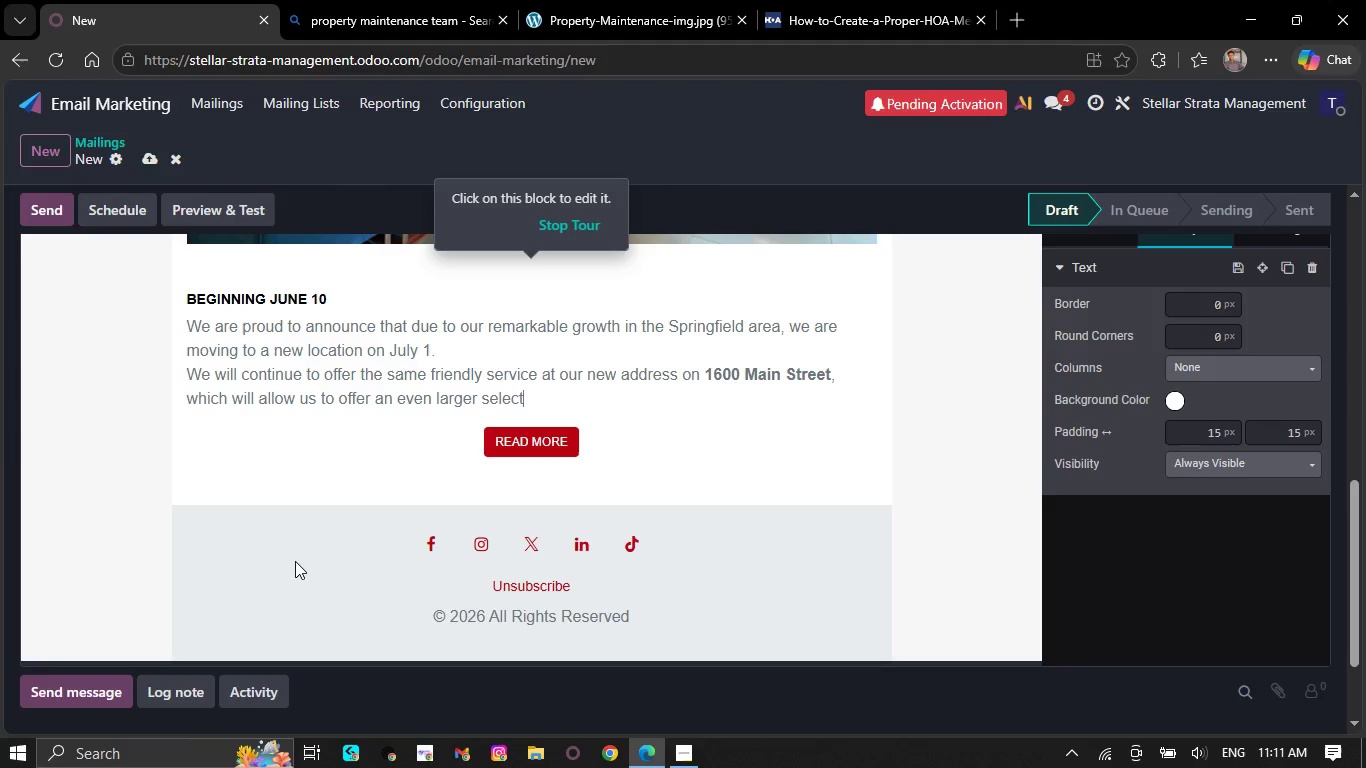 
key(Backspace)
 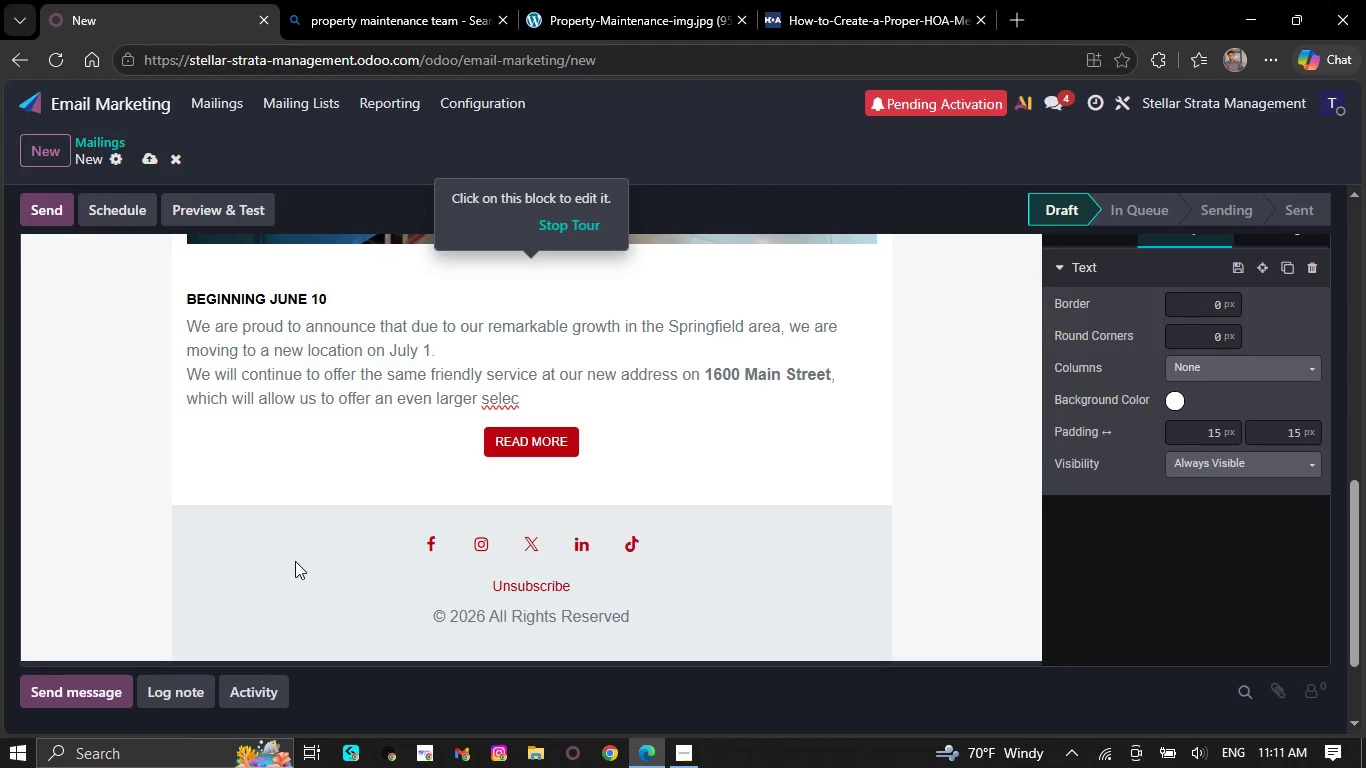 
wait(10.92)
 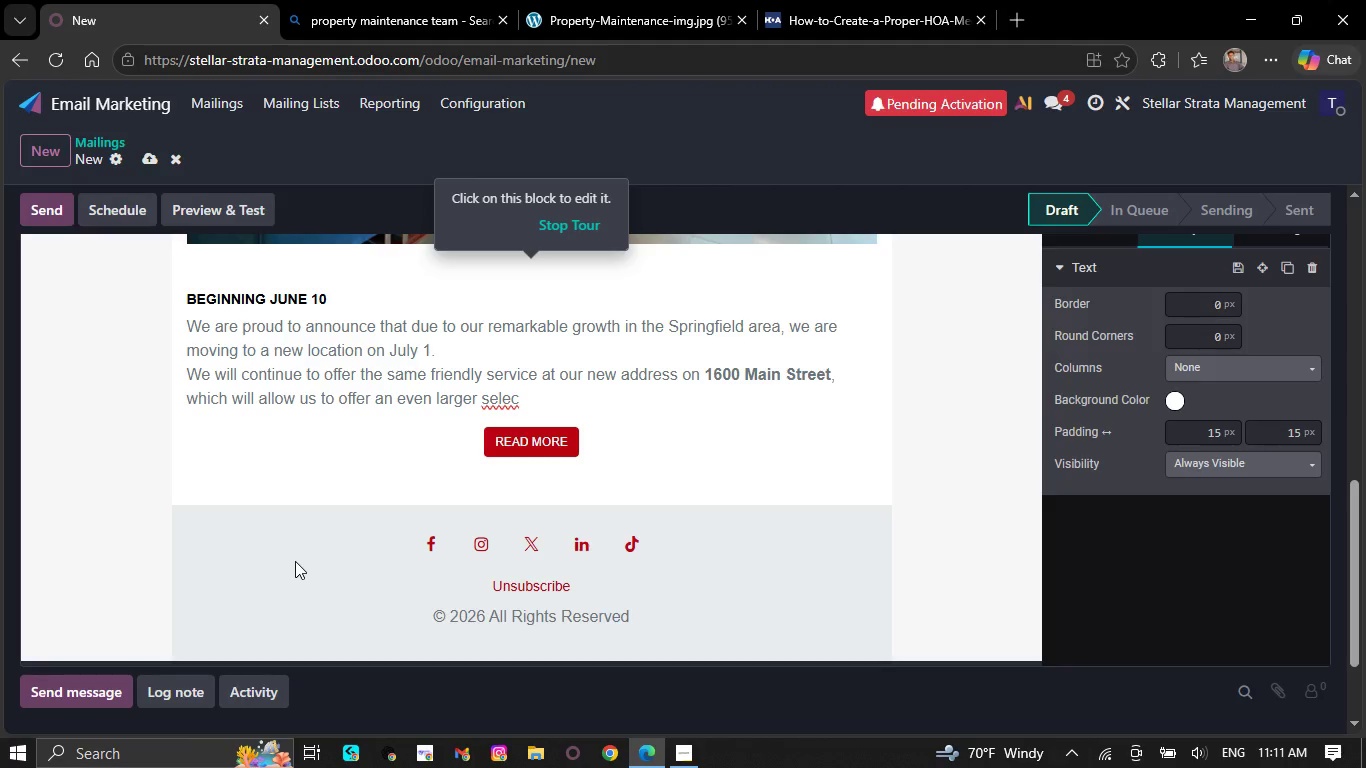 
key(Backspace)
 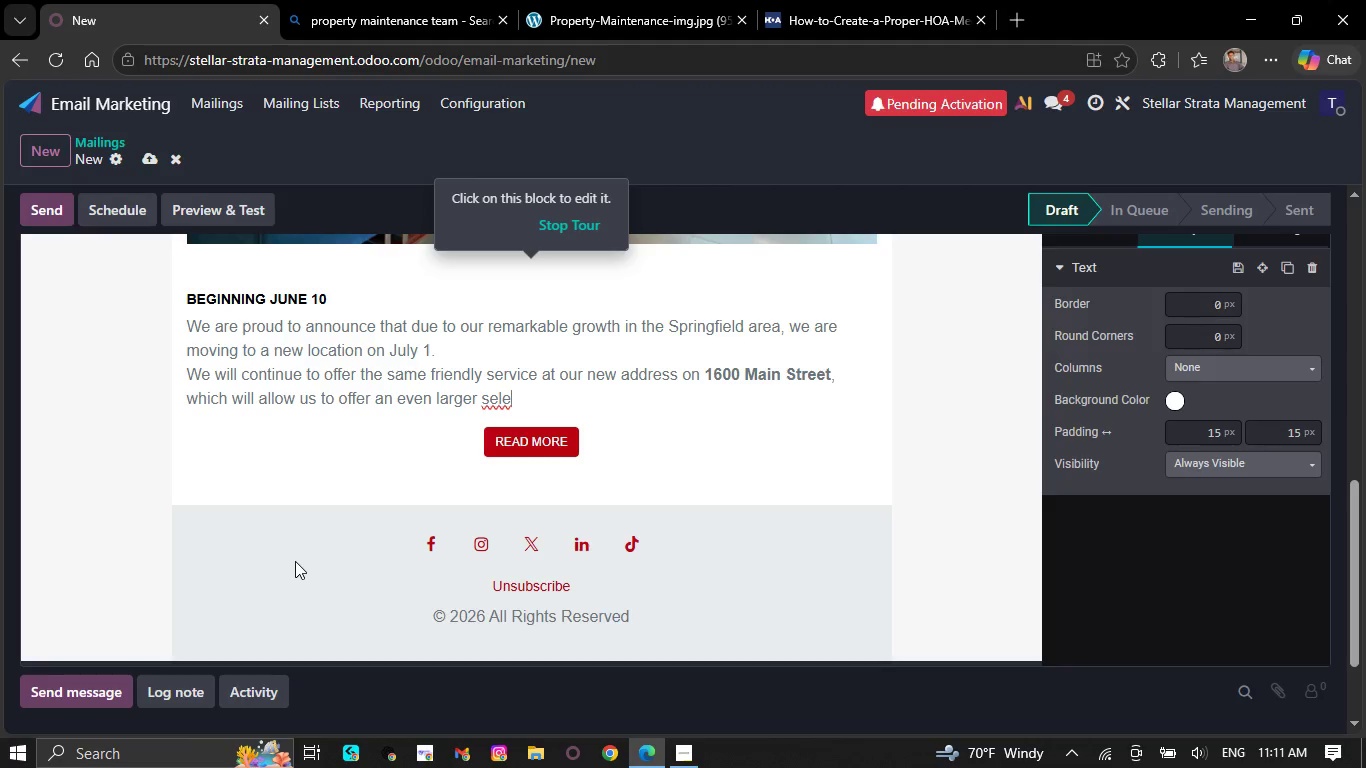 
key(Backspace)
 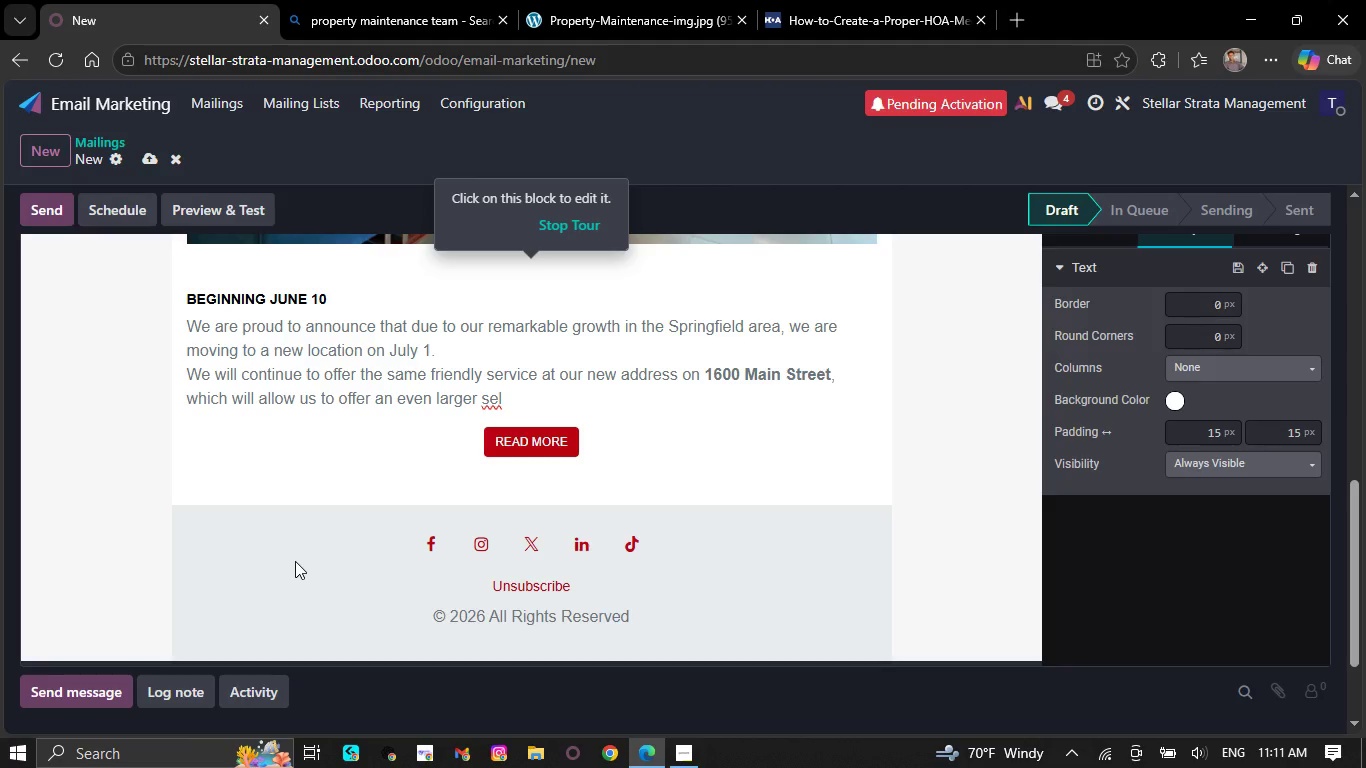 
key(Backspace)
 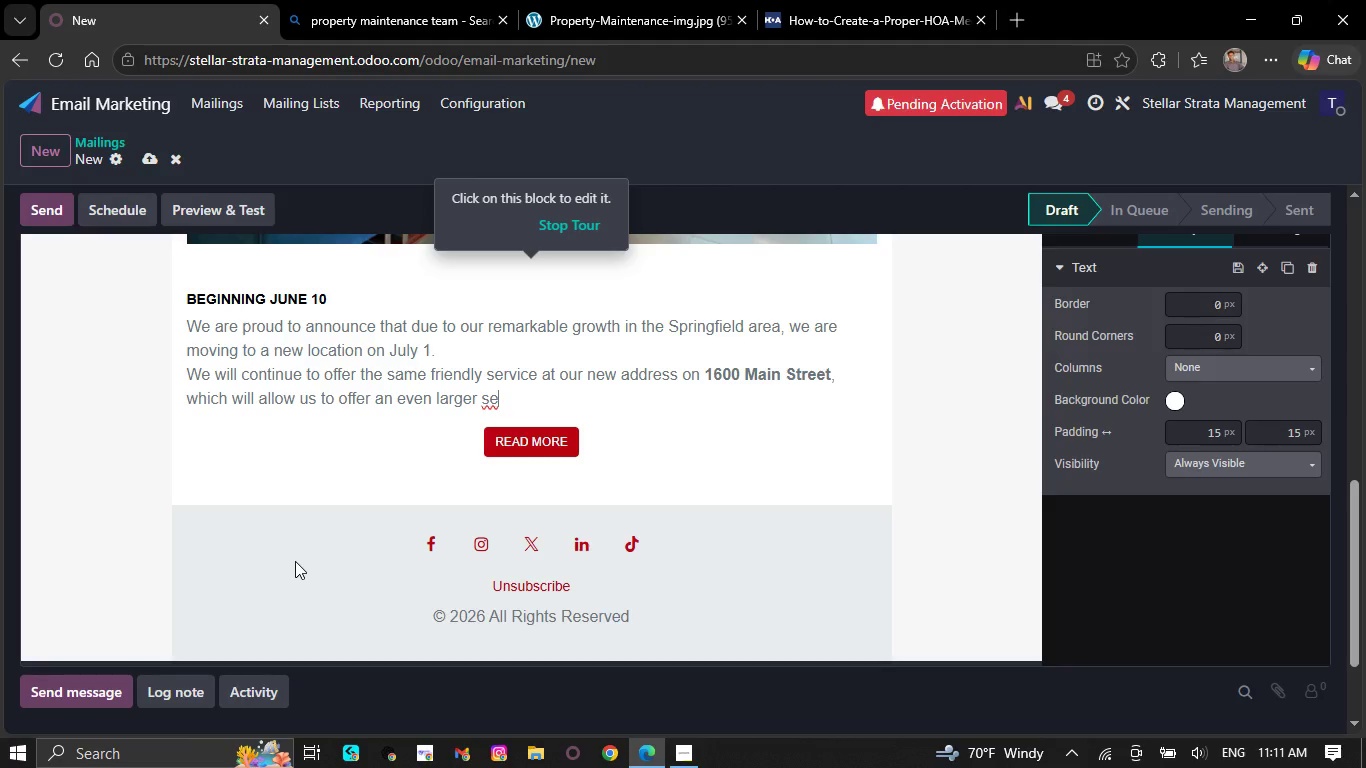 
key(Backspace)
 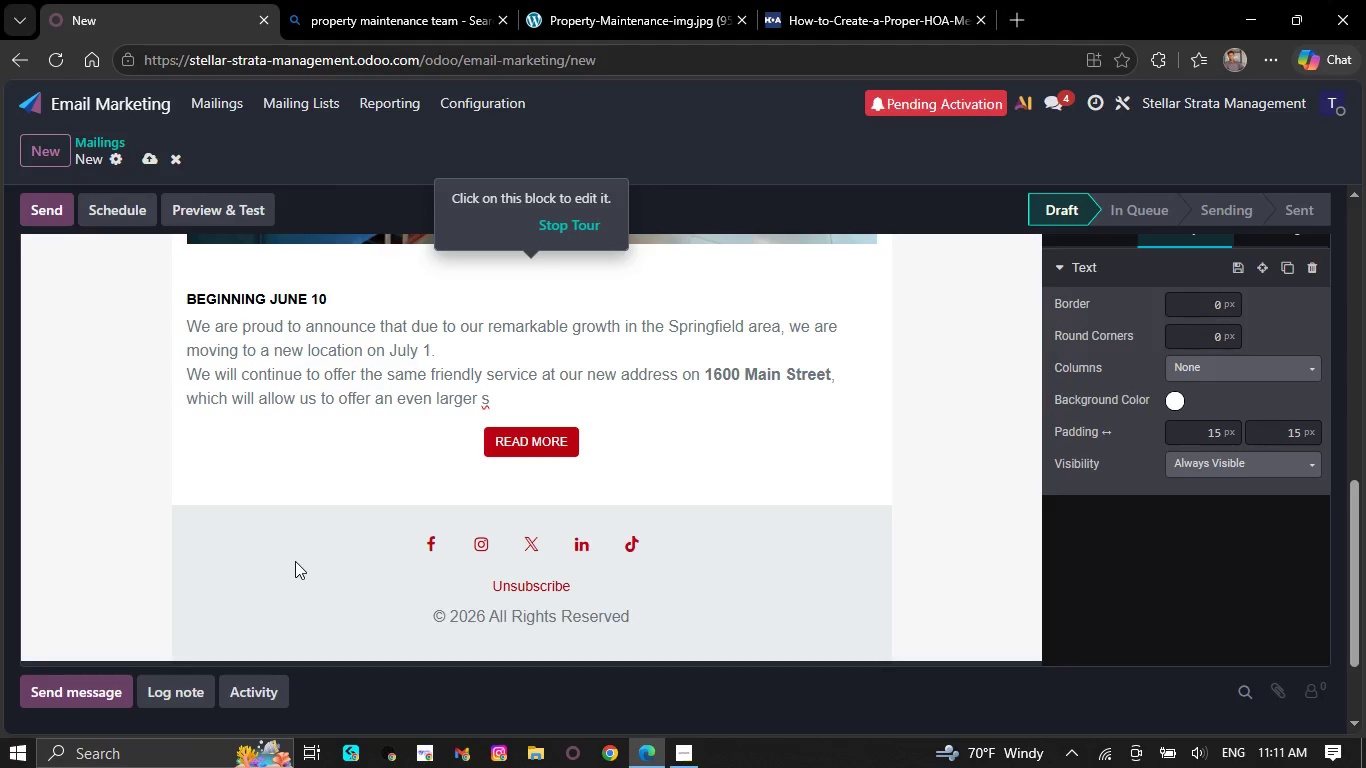 
key(Backspace)
 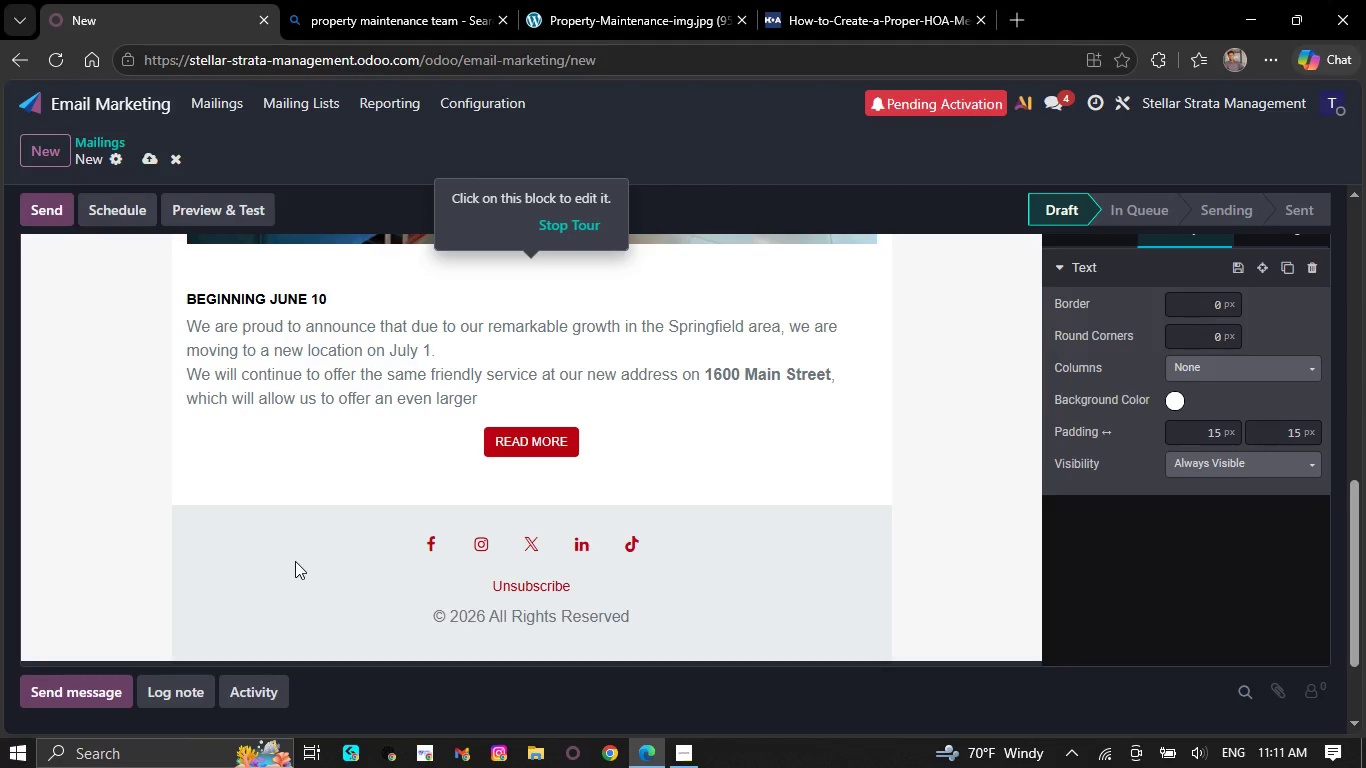 
wait(5.2)
 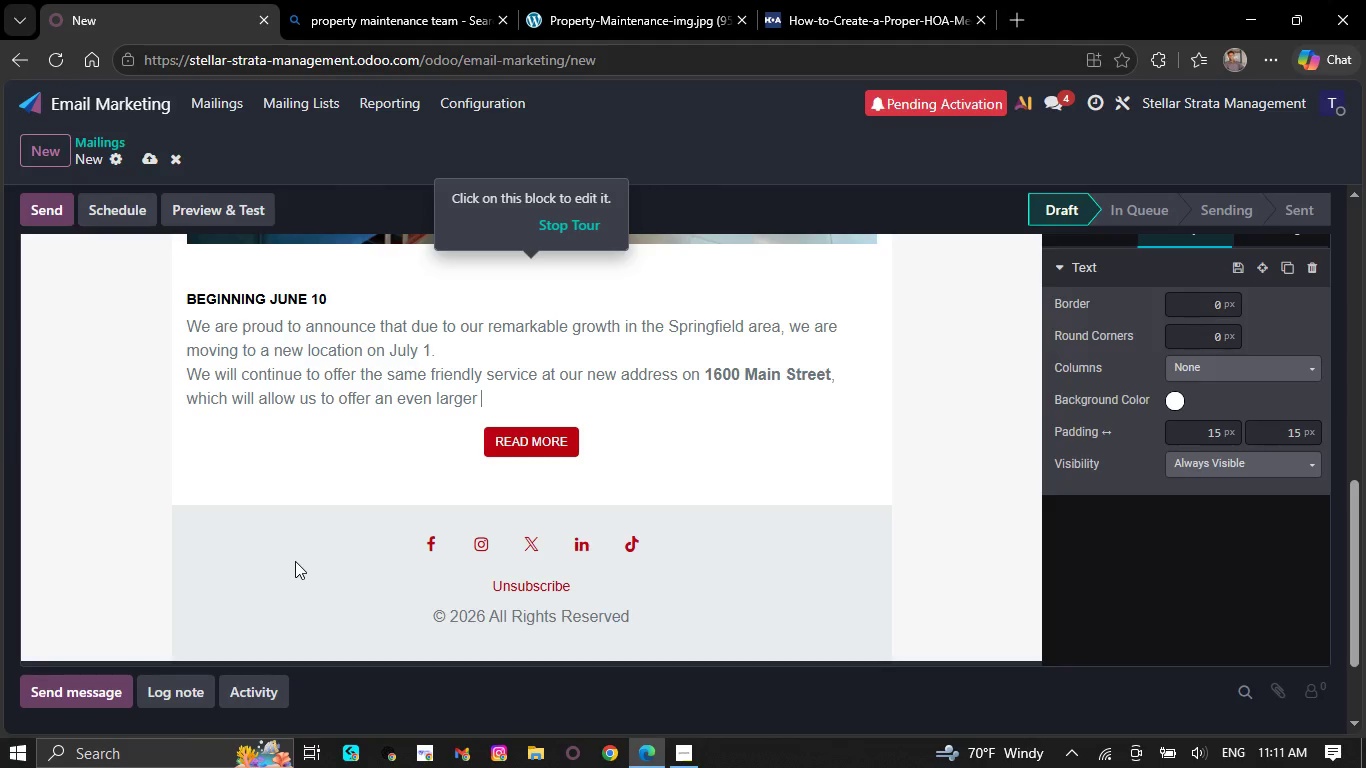 
key(Backspace)
 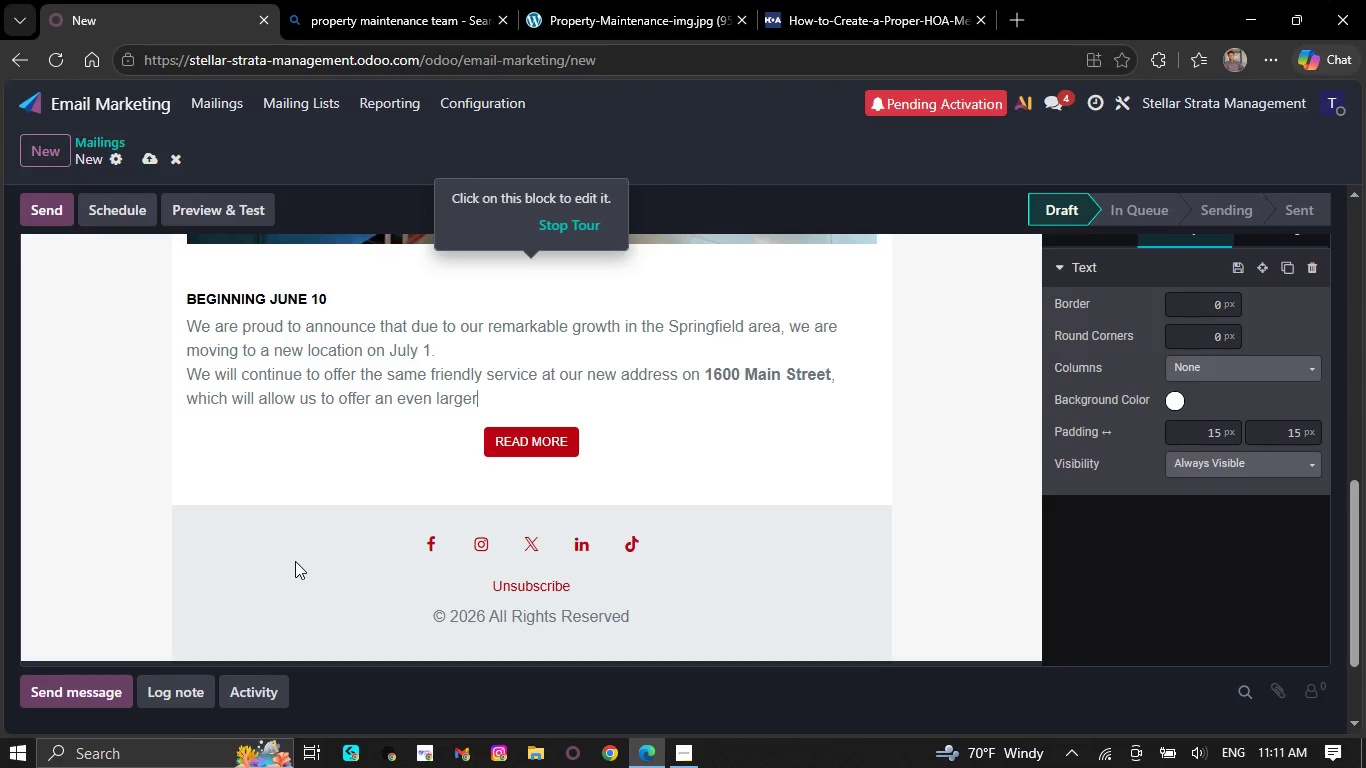 
key(Backspace)
 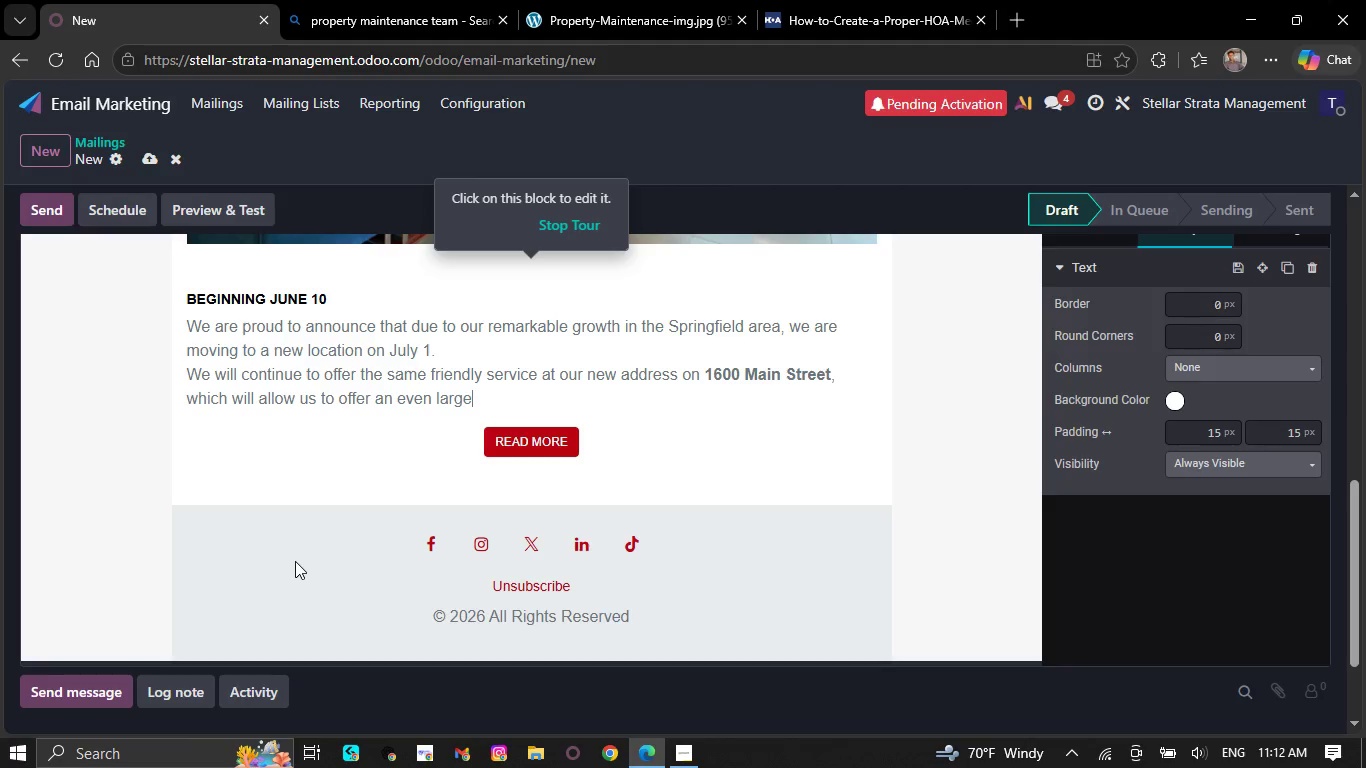 
wait(19.95)
 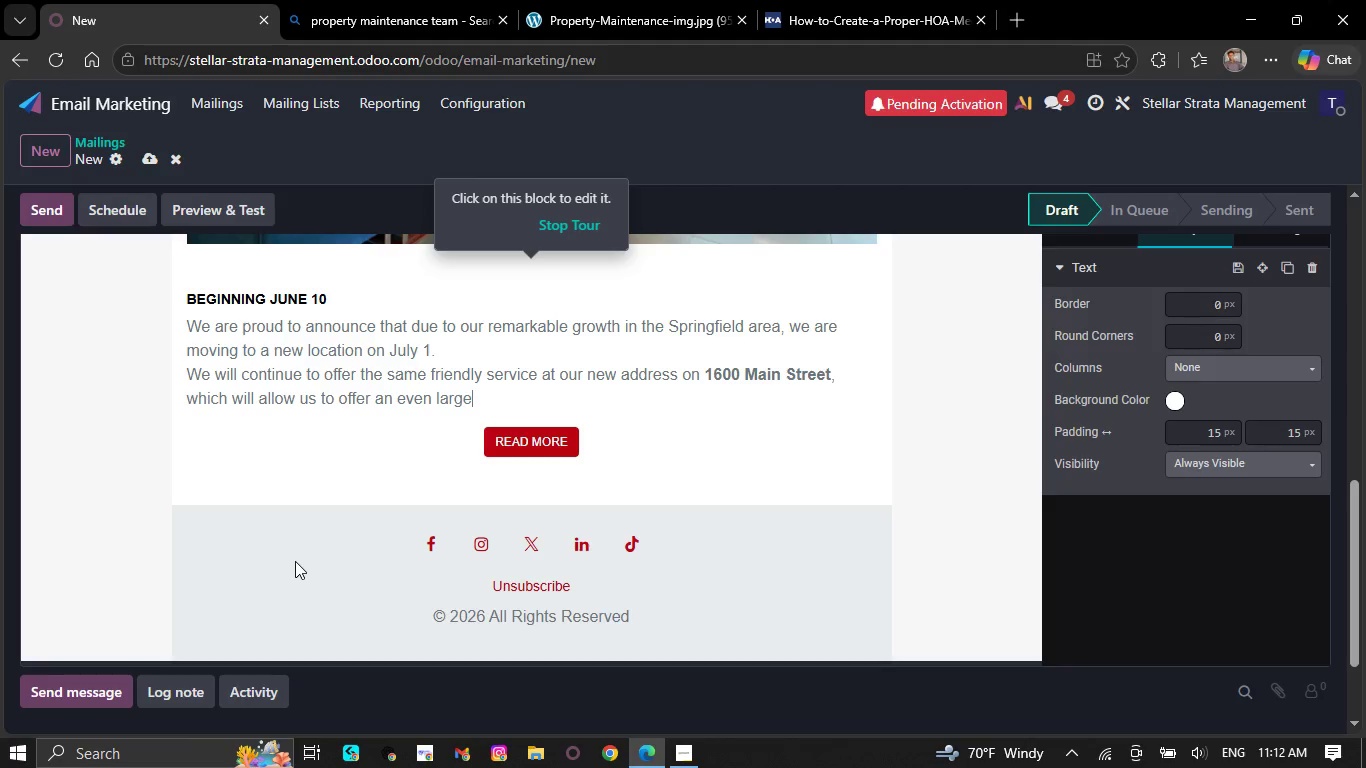 
key(Backspace)
 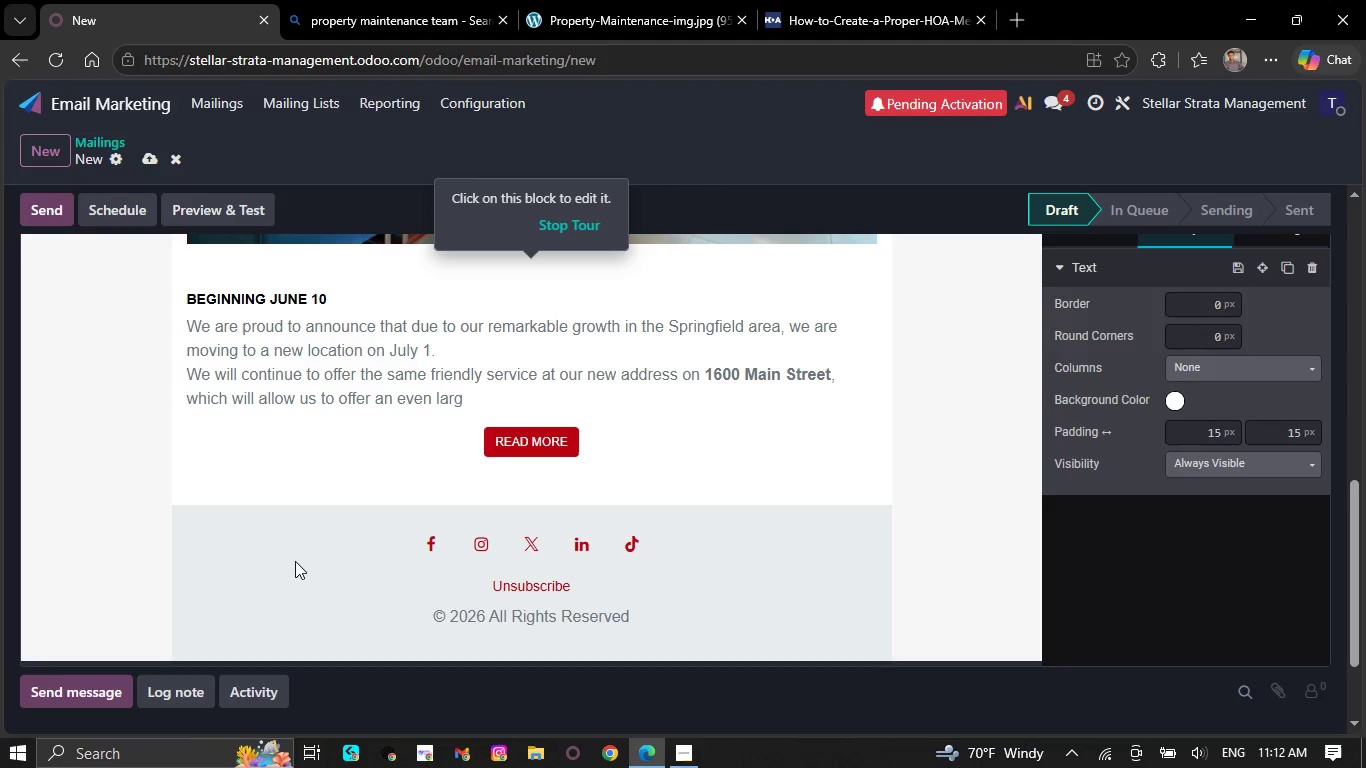 
key(Backspace)
 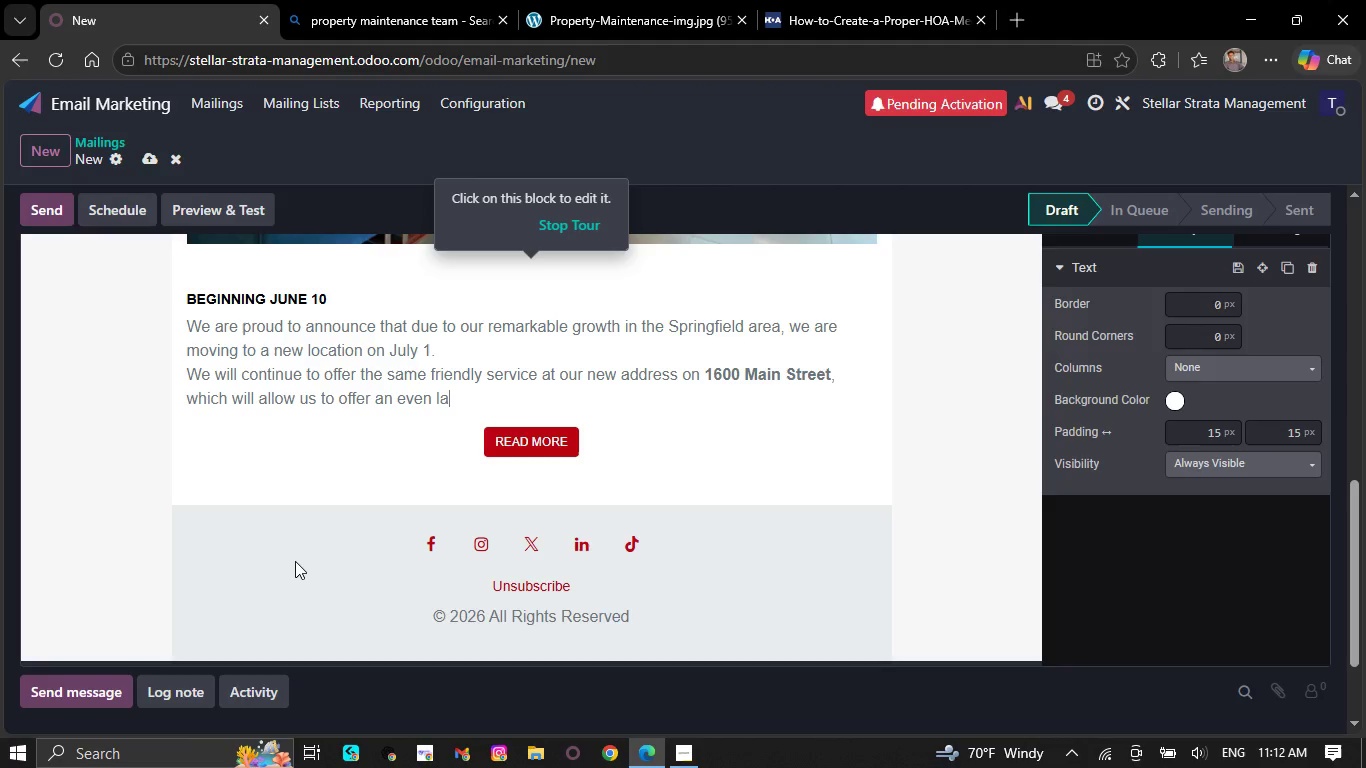 
key(Backspace)
 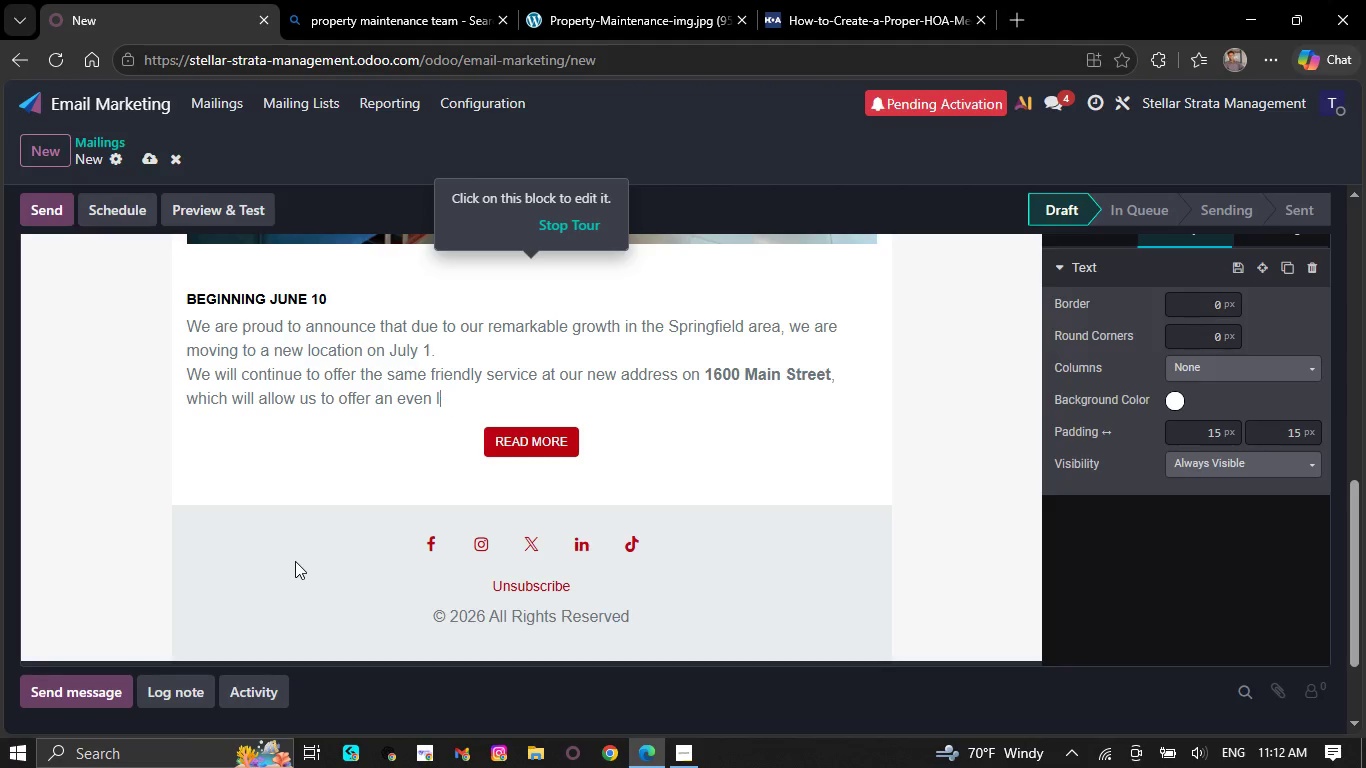 
key(Backspace)
 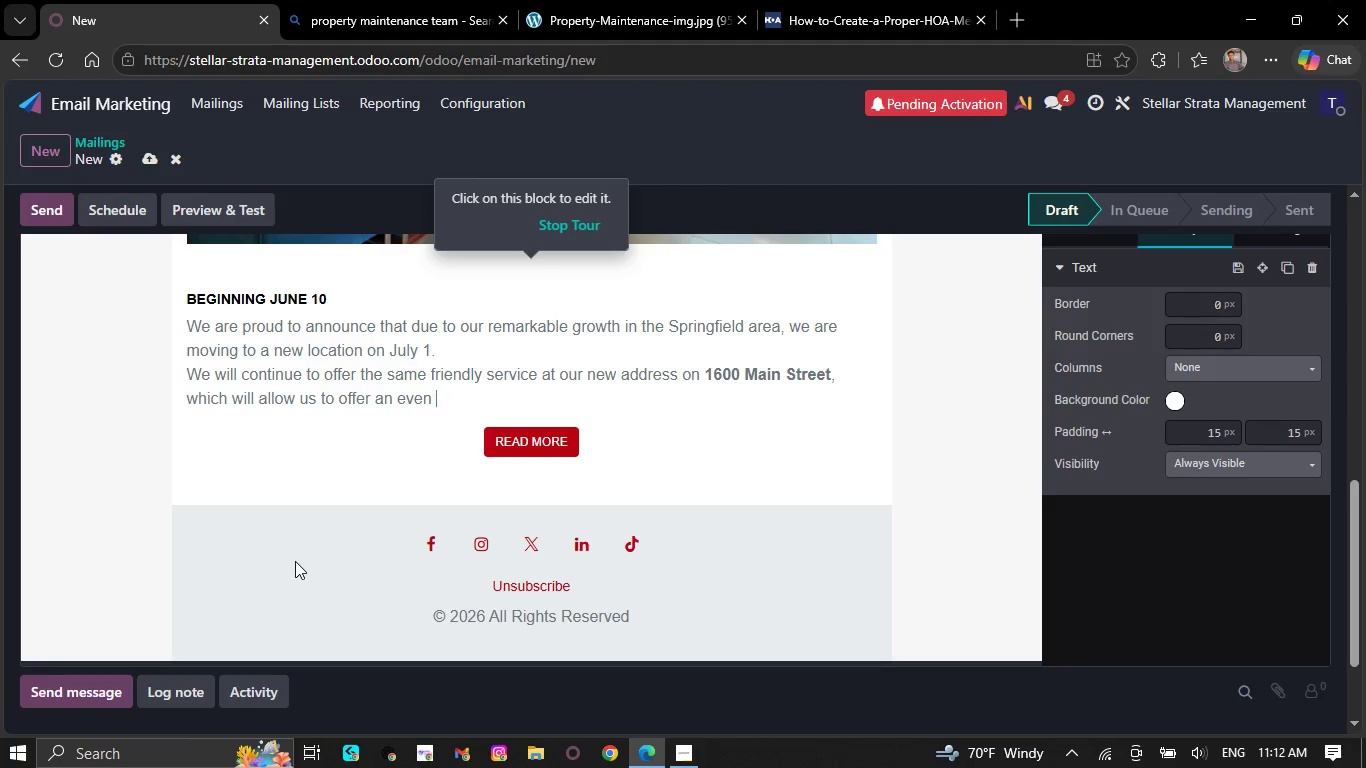 
key(Backspace)
 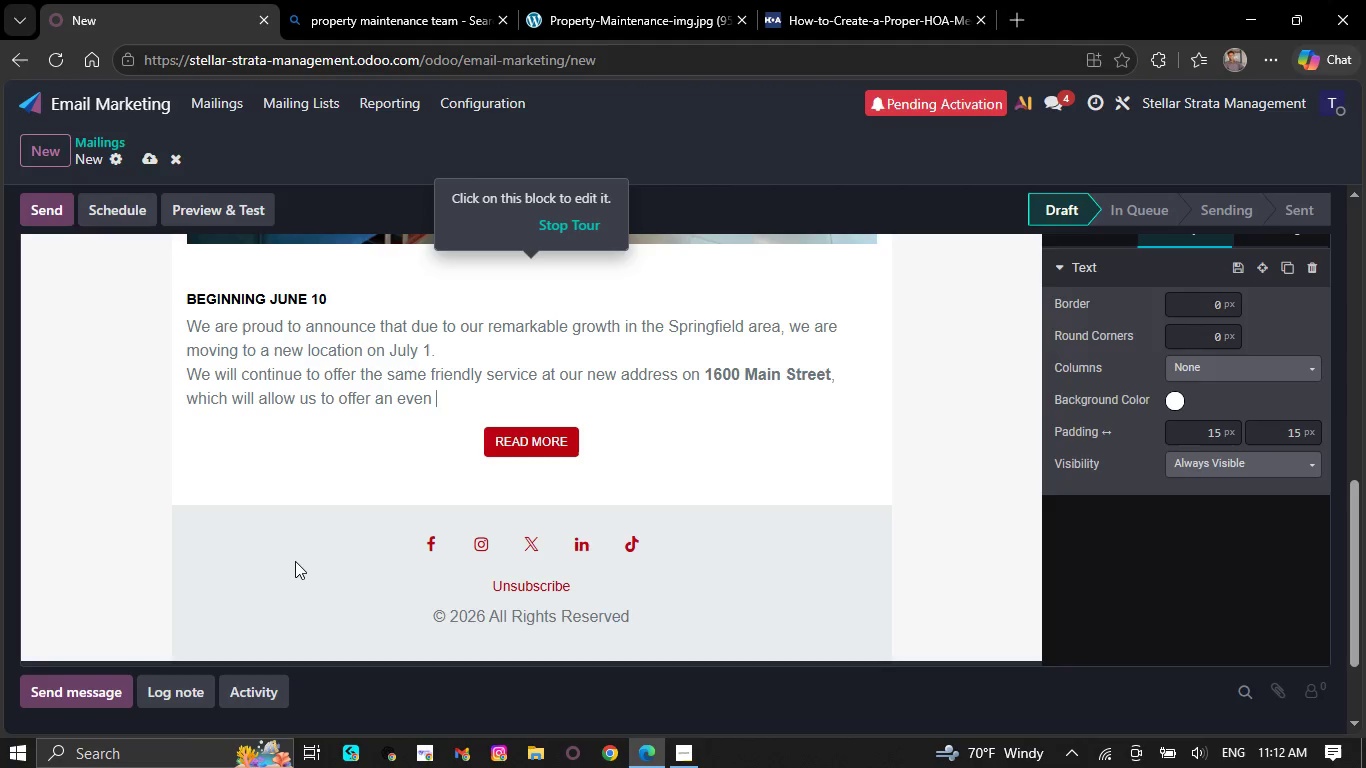 
key(Backspace)
 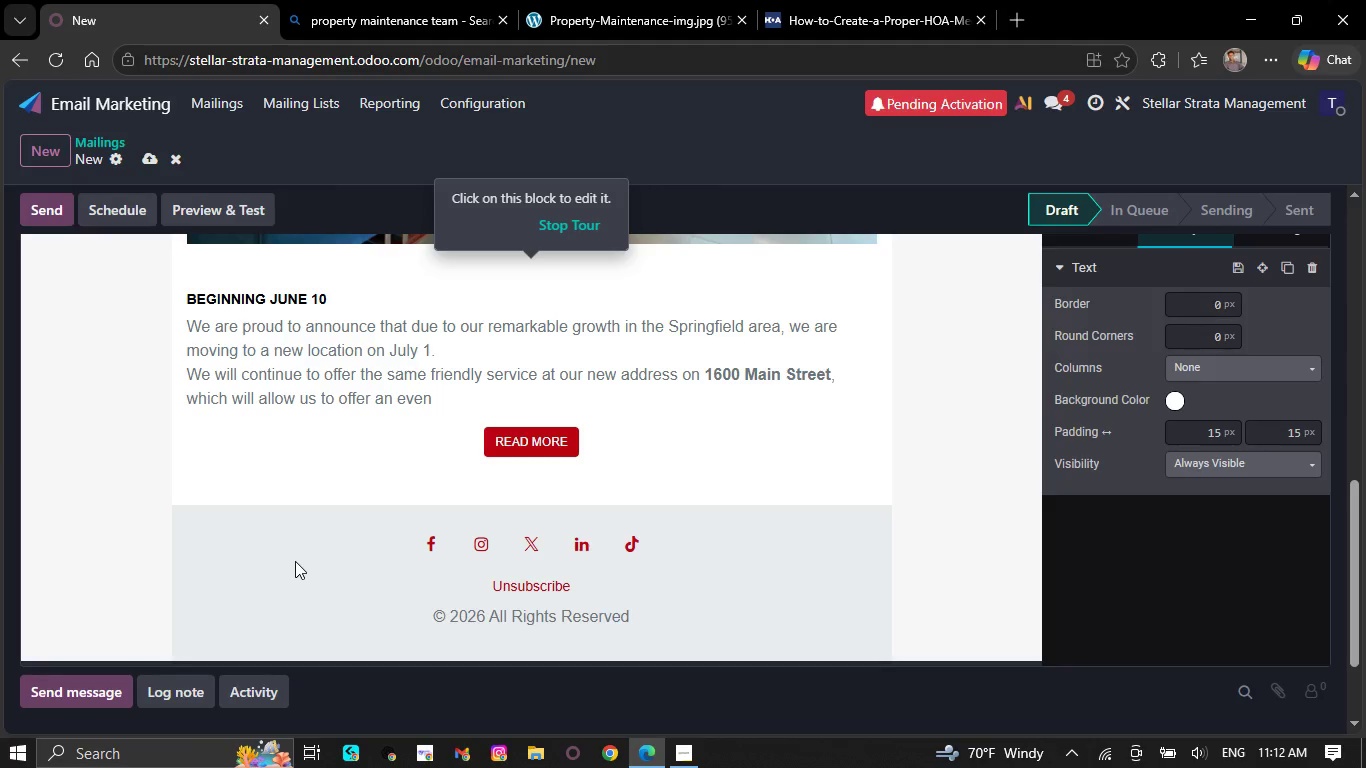 
key(Backspace)
 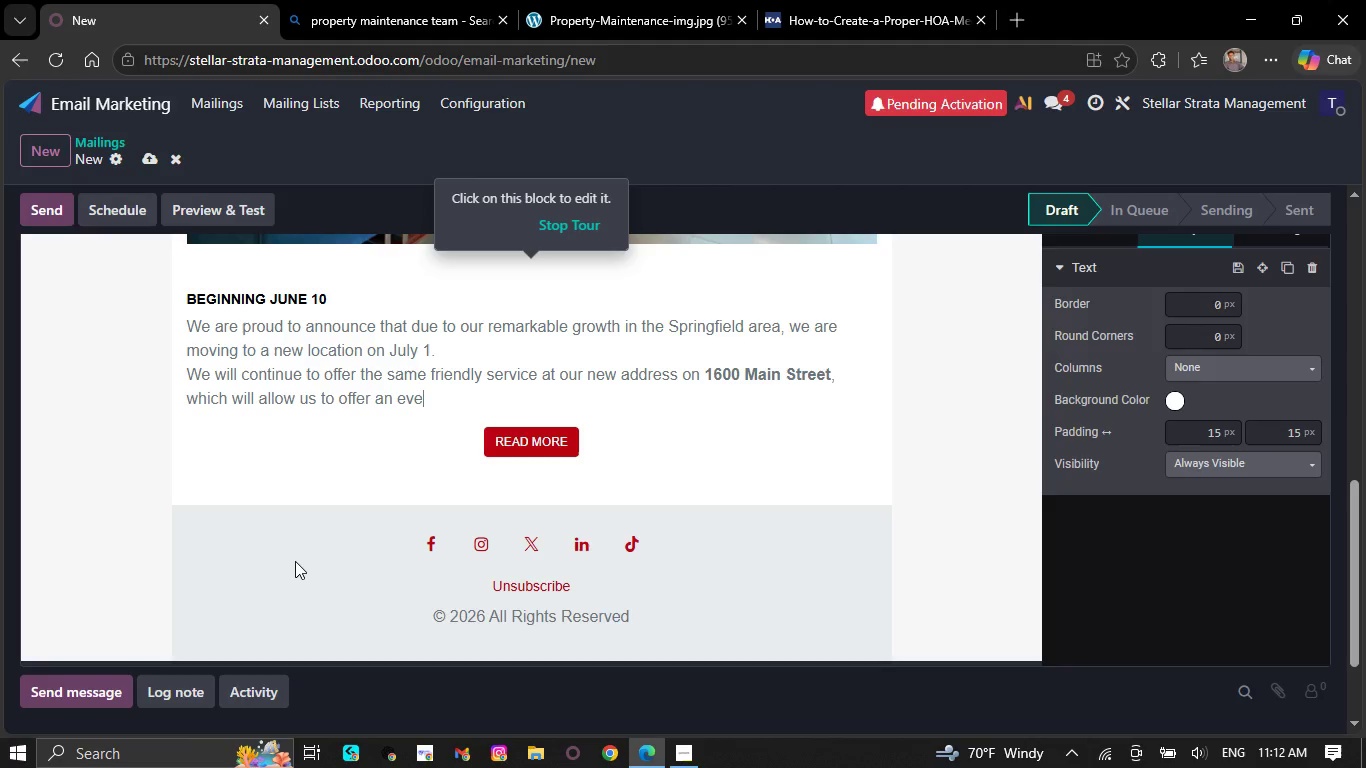 
key(Backspace)
 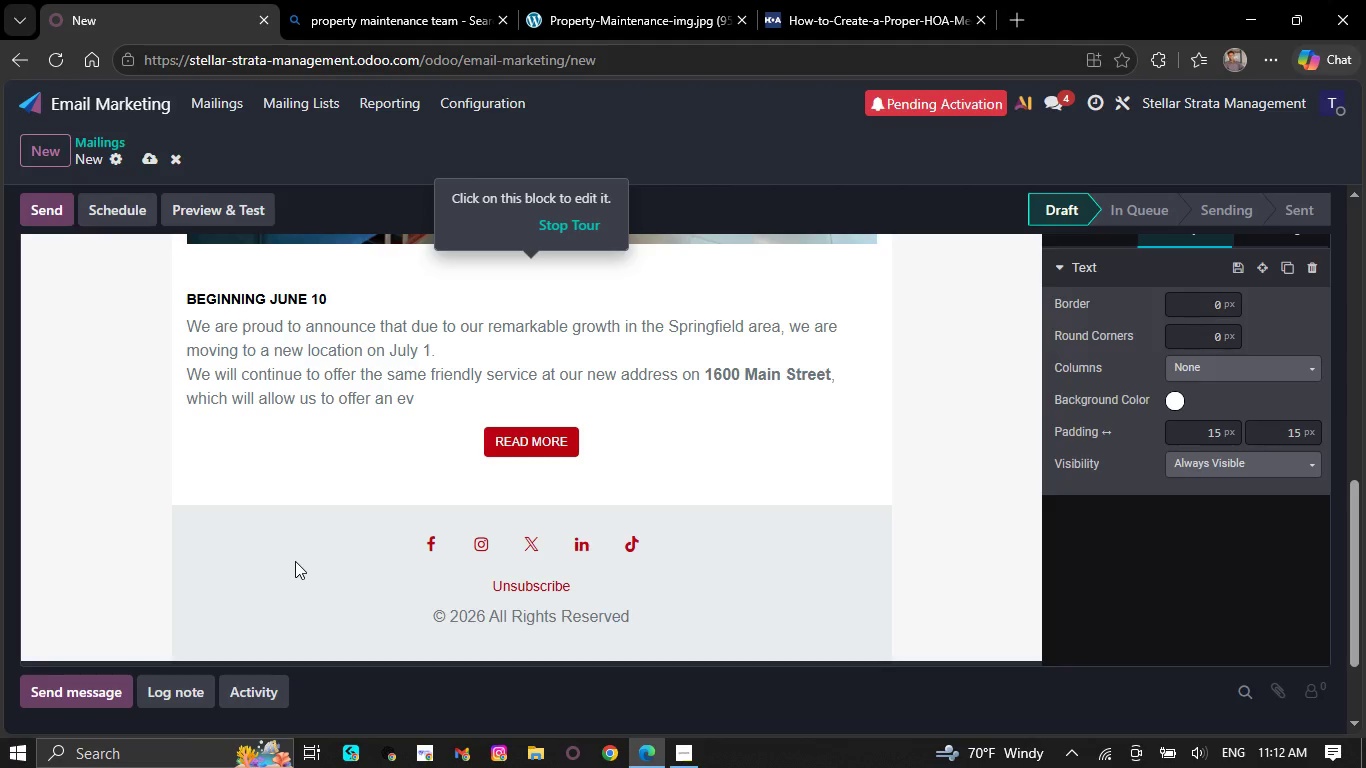 
key(Backspace)
 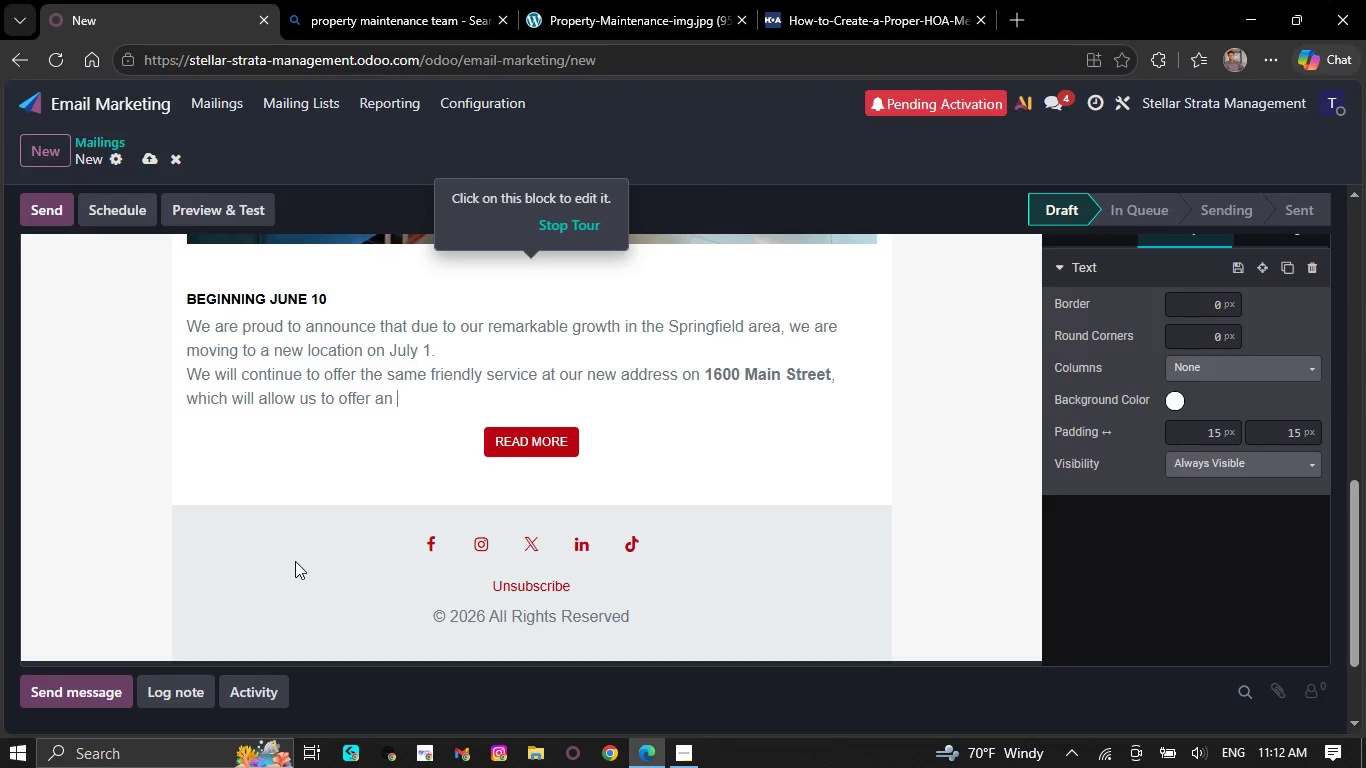 
key(Backspace)
 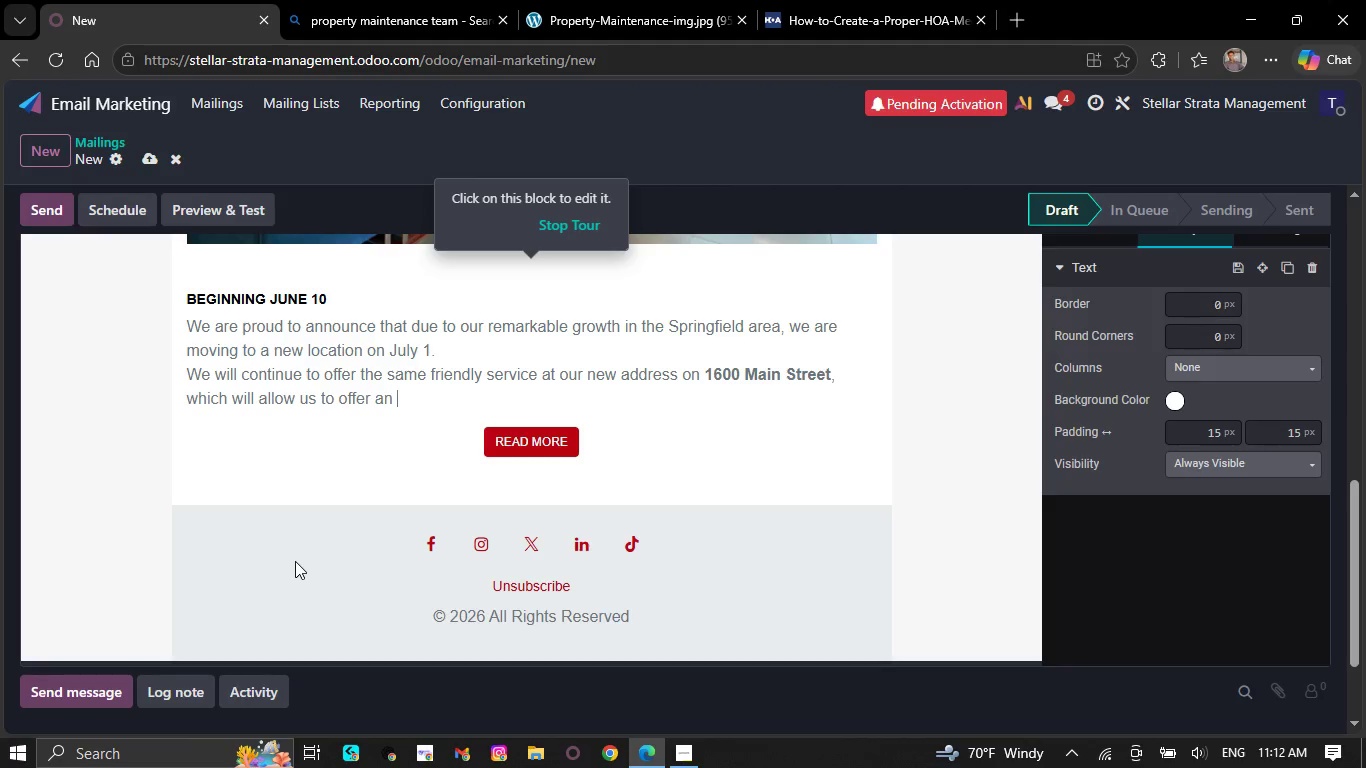 
key(Backspace)
 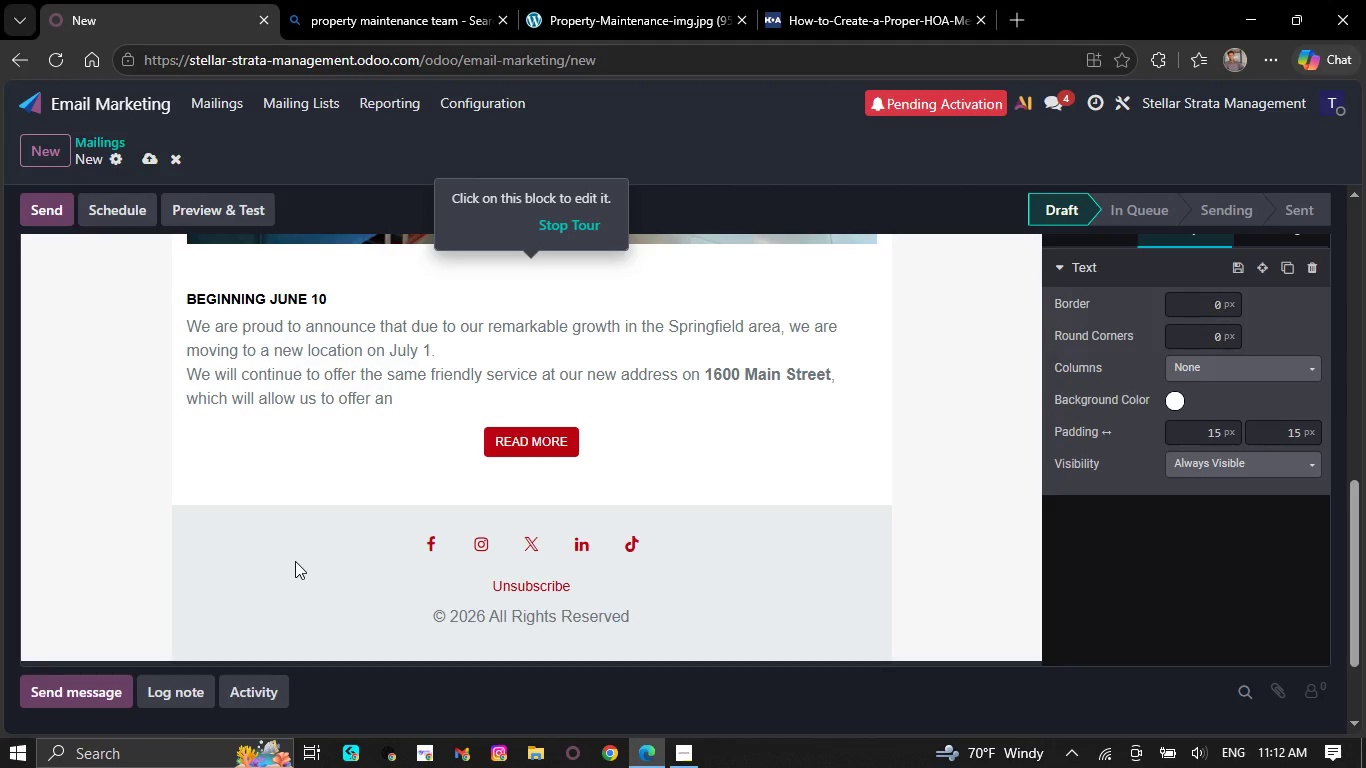 
key(Backspace)
 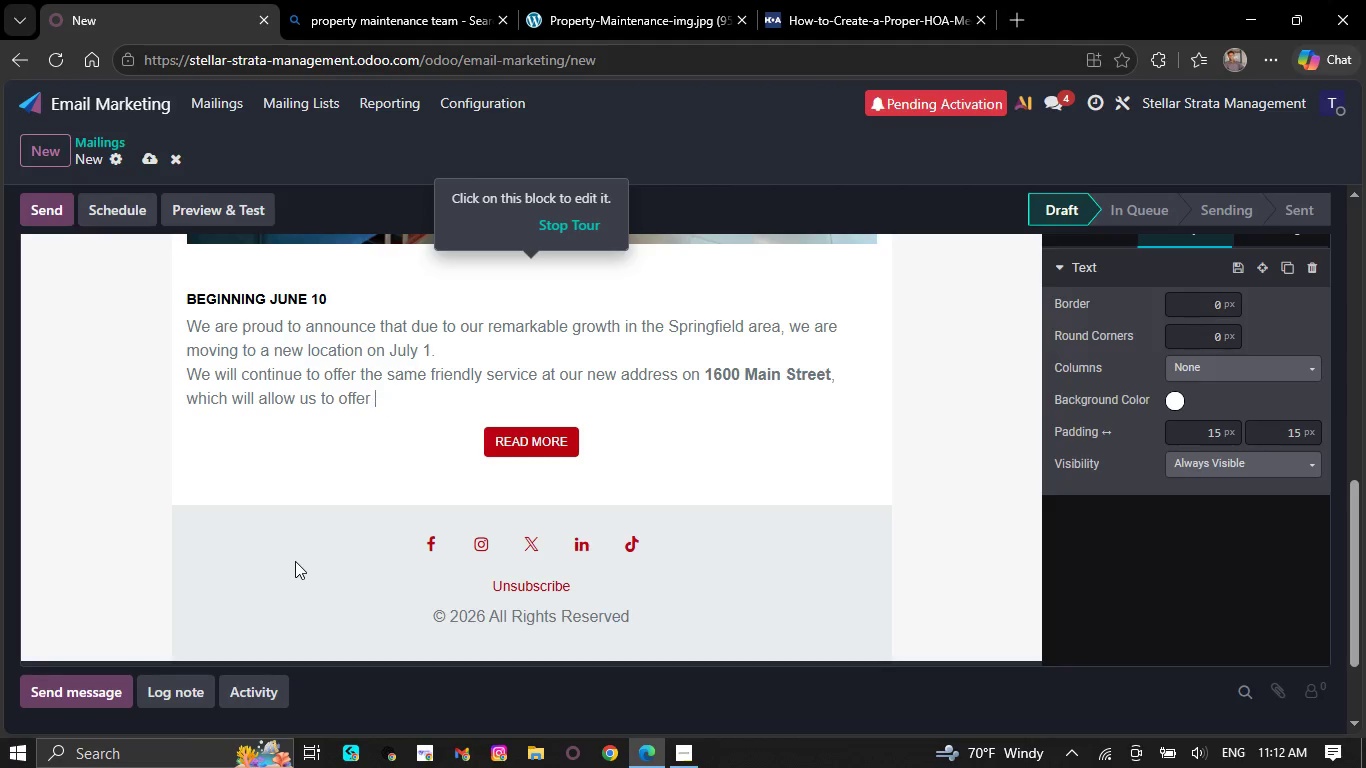 
key(Backspace)
 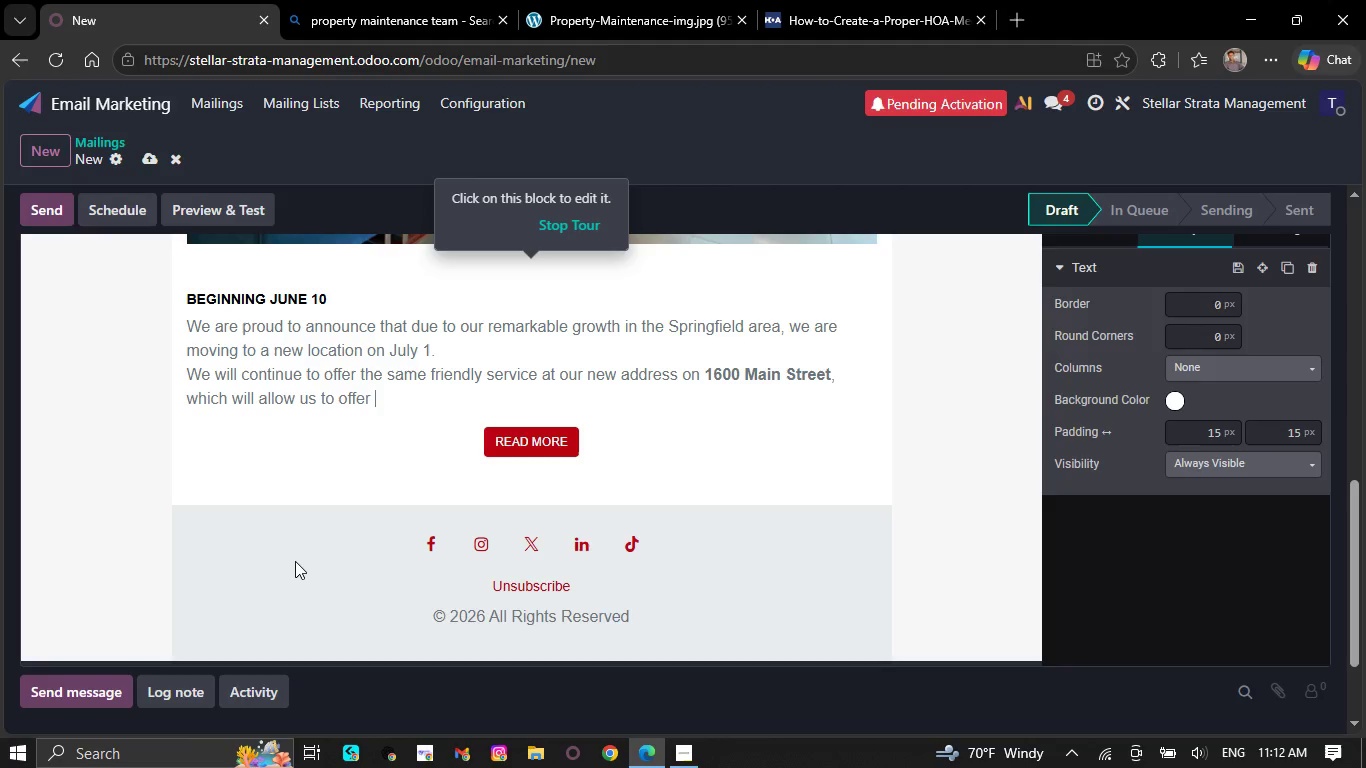 
key(Backspace)
 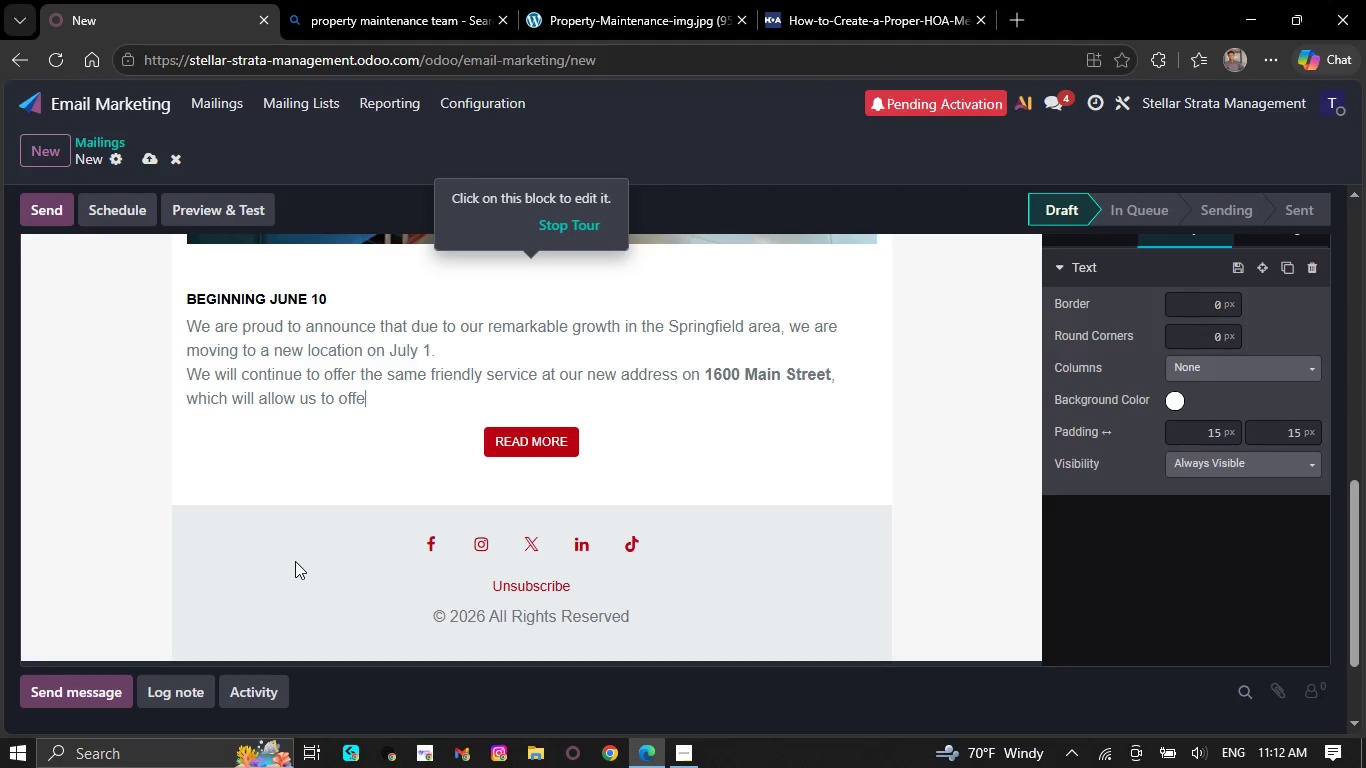 
key(Backspace)
 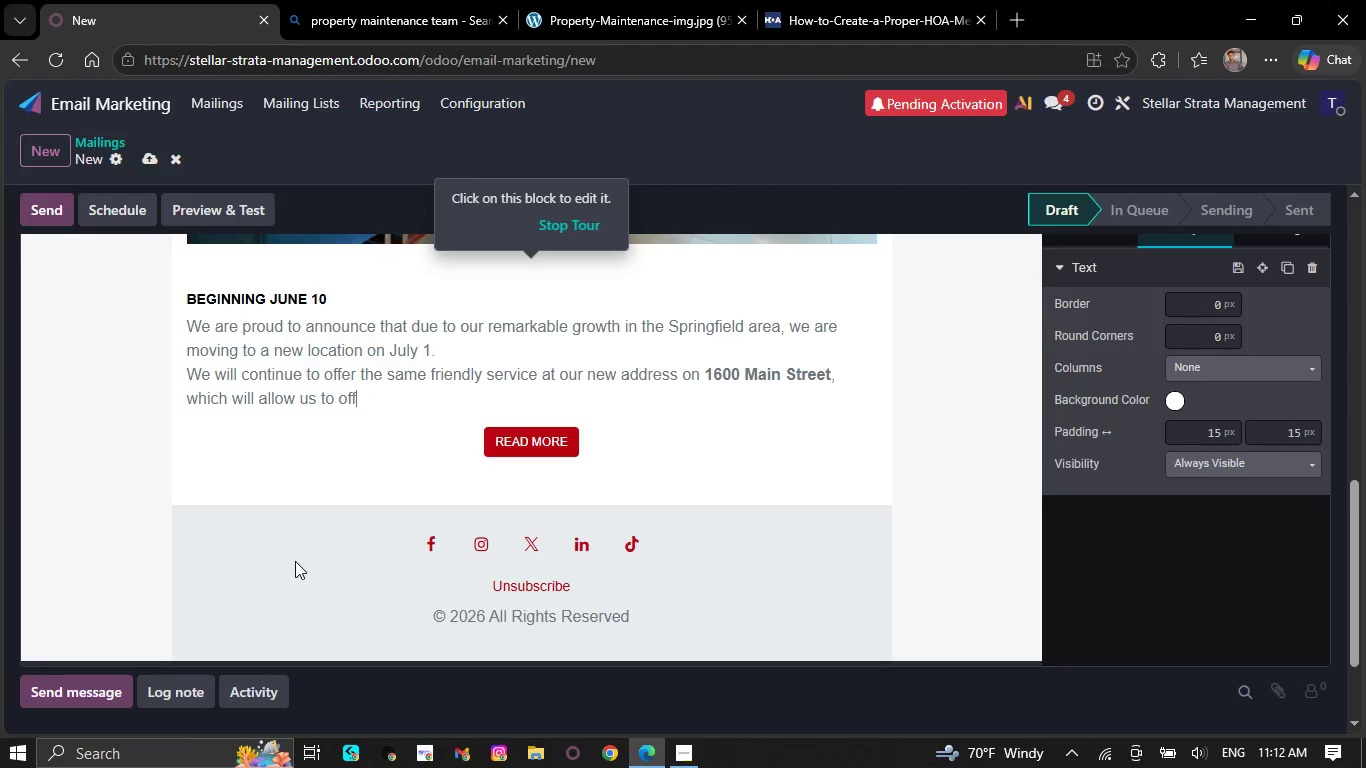 
key(Backspace)
 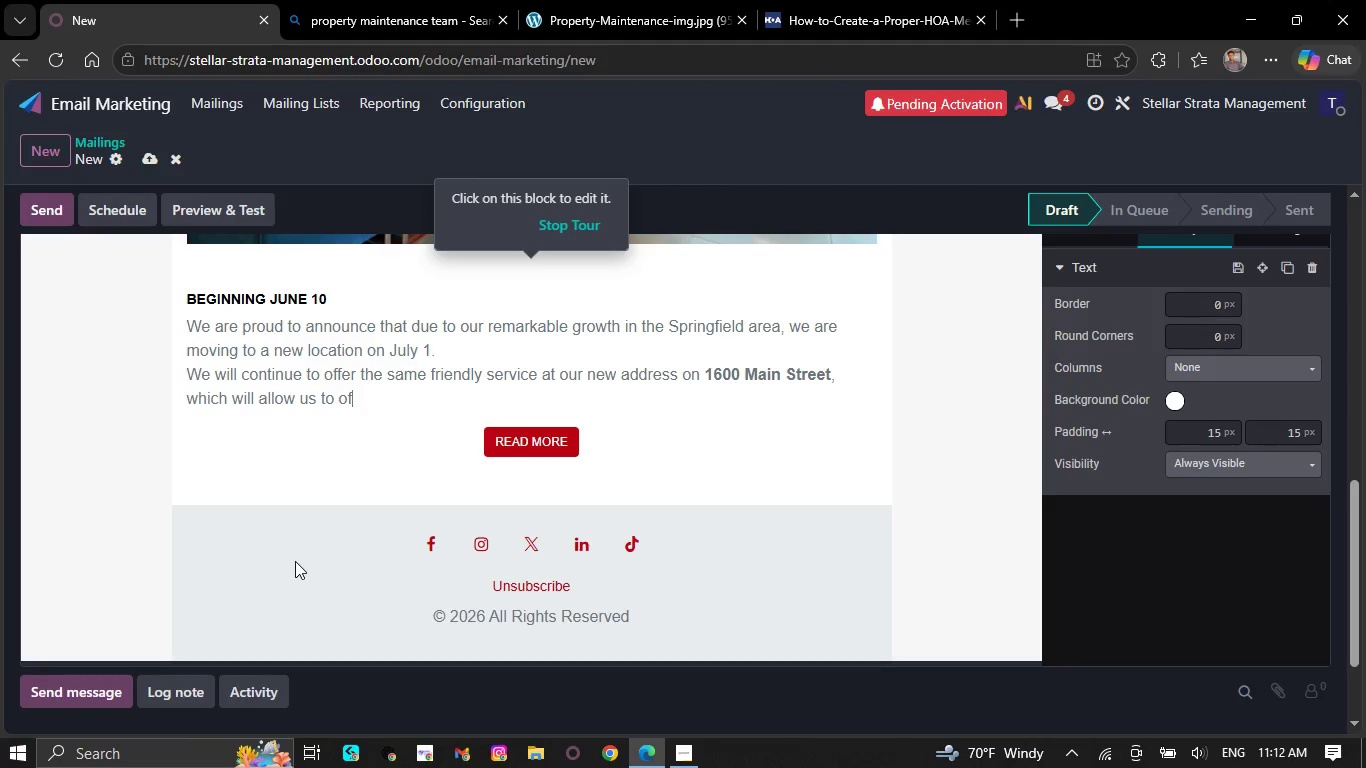 
key(Backspace)
 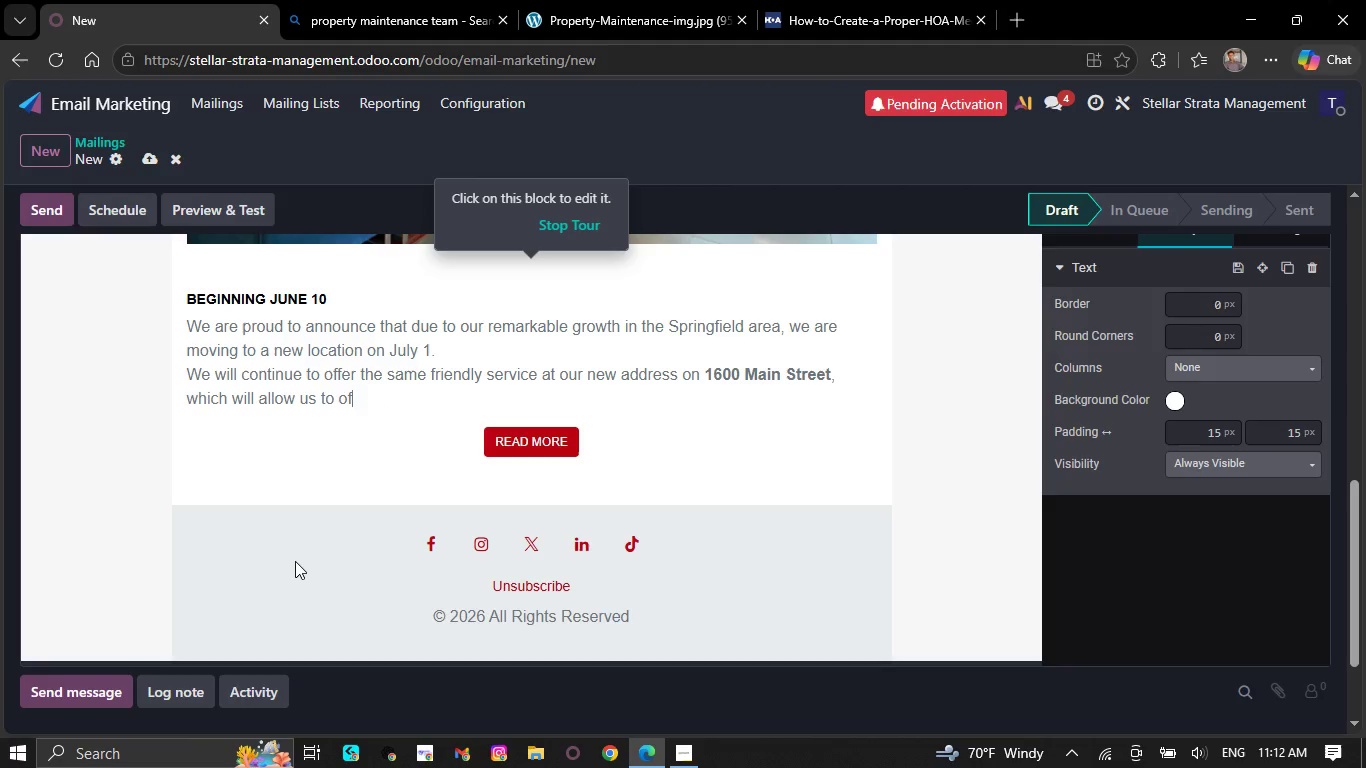 
key(Backspace)
 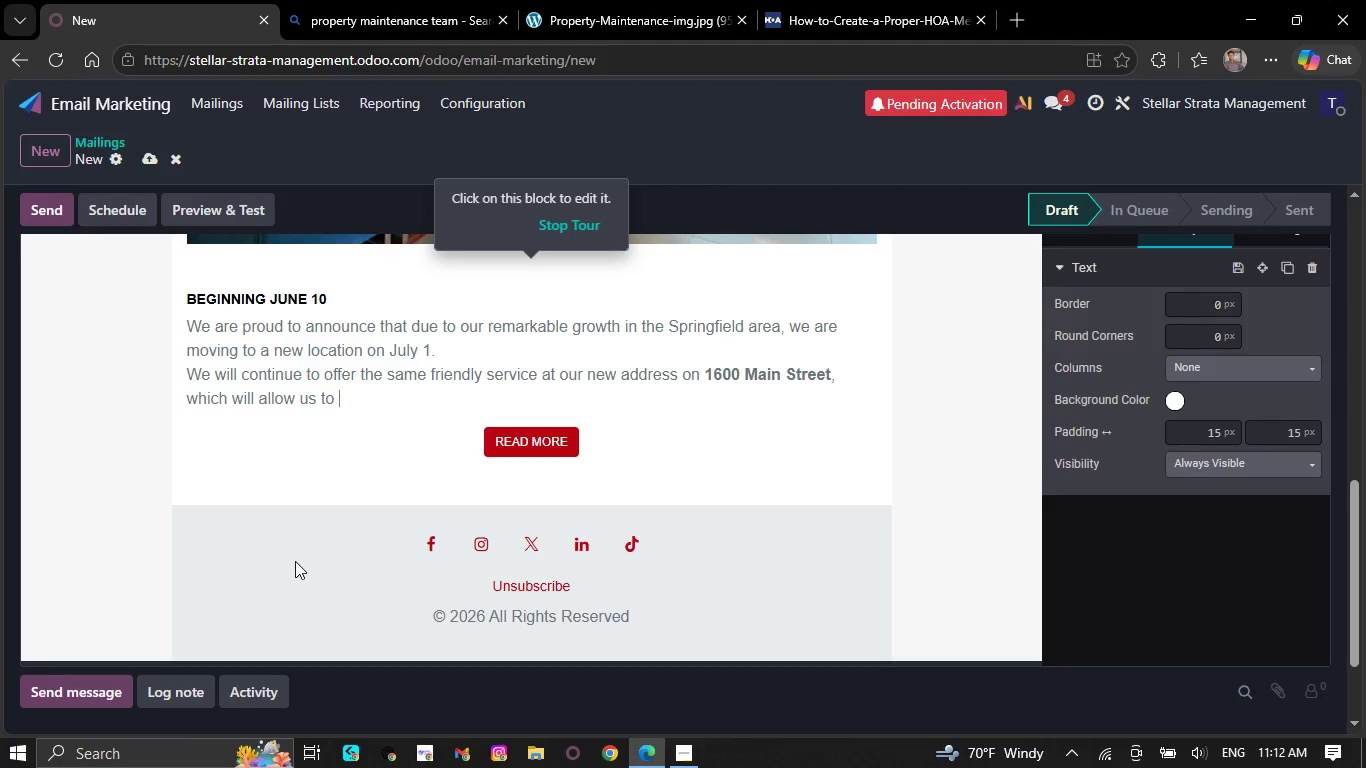 
key(Backspace)
 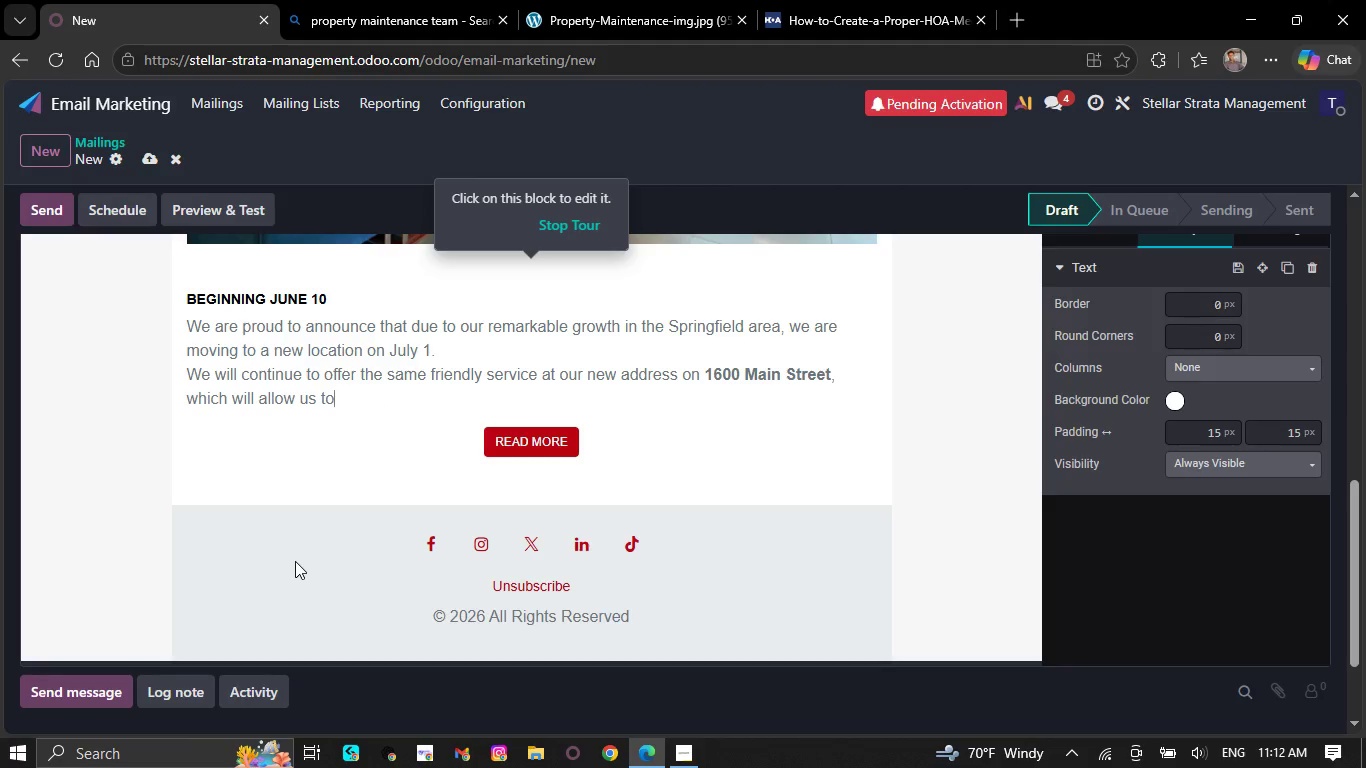 
key(Backspace)
 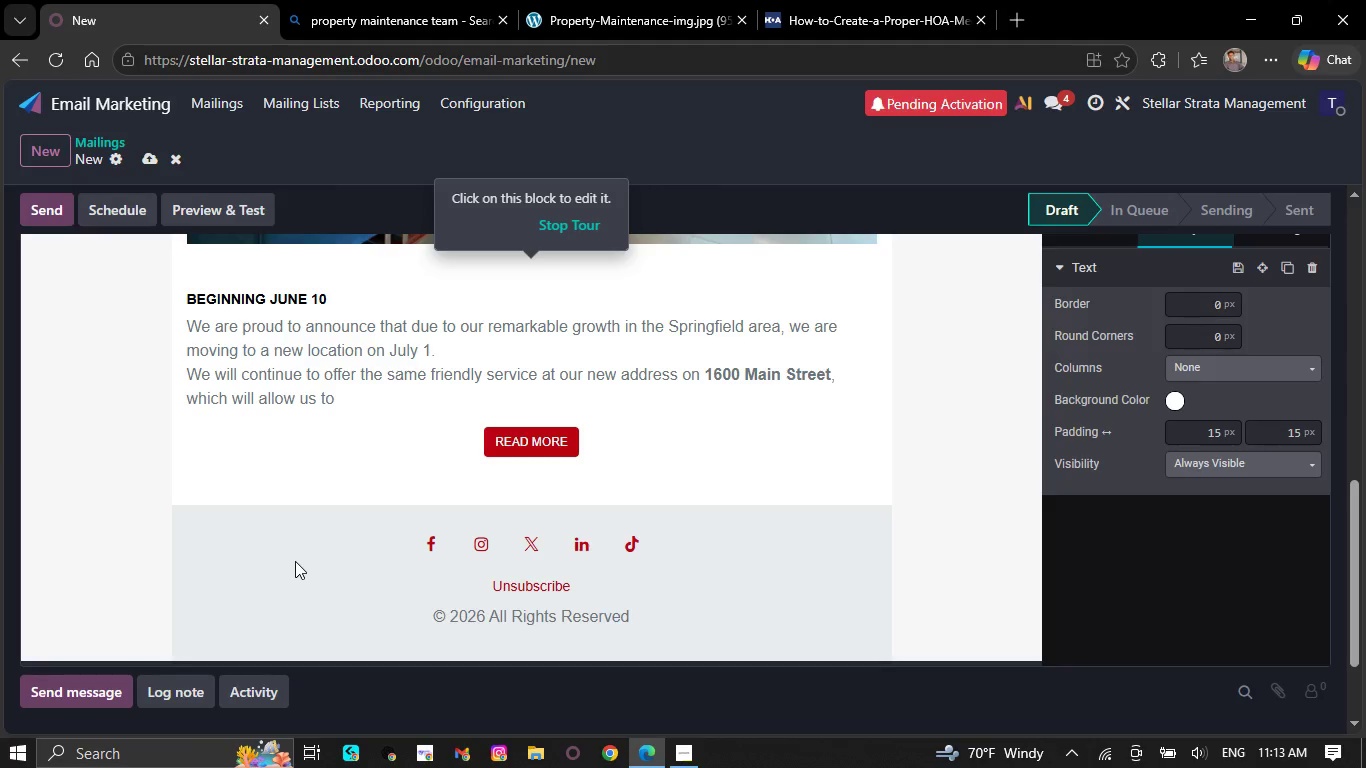 
wait(91.53)
 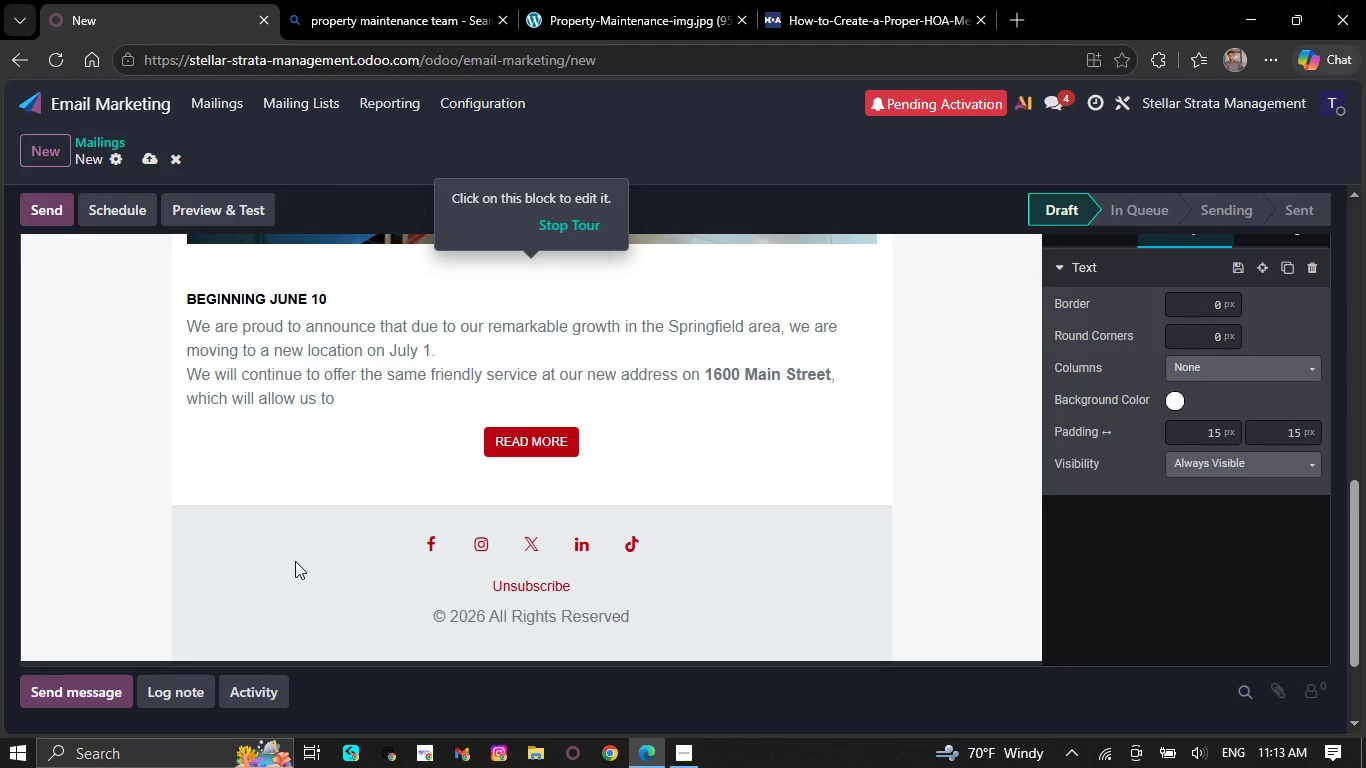 
key(Backspace)
 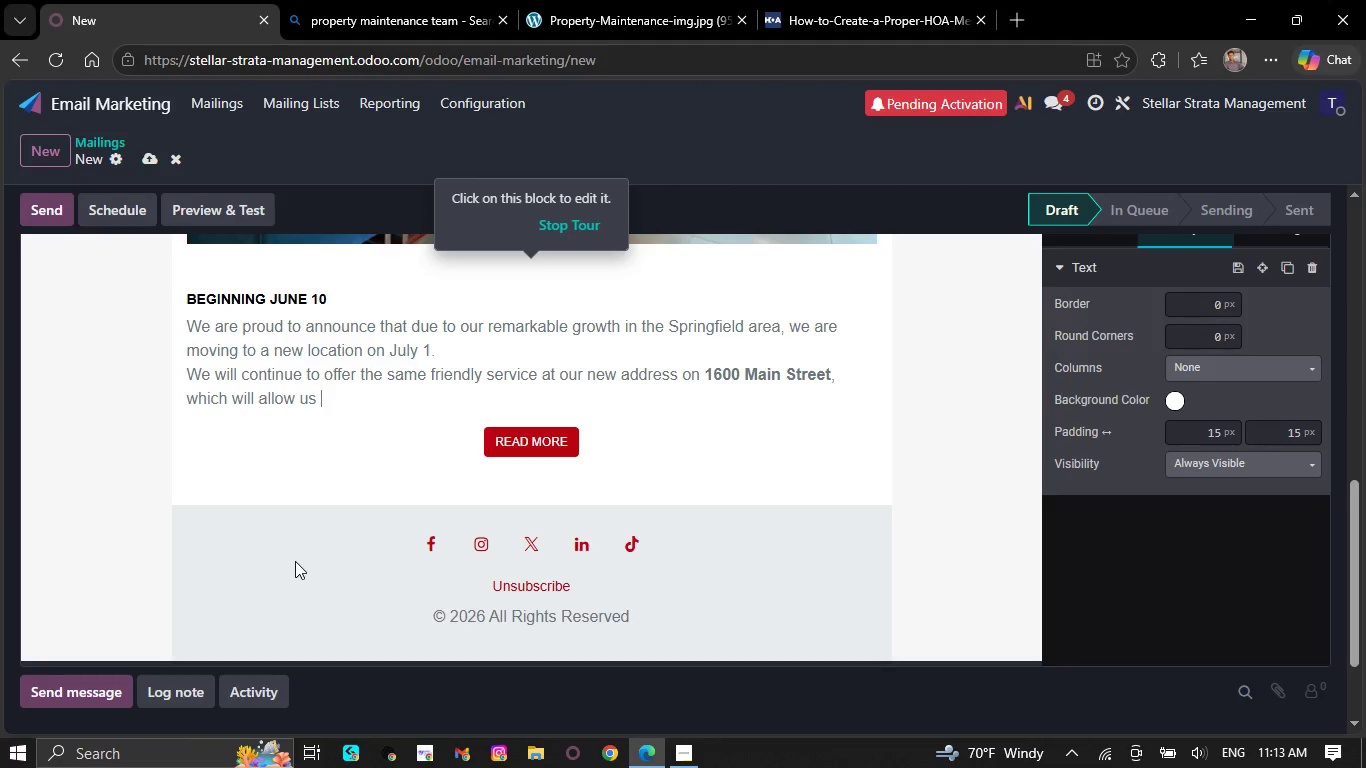 
key(Backspace)
 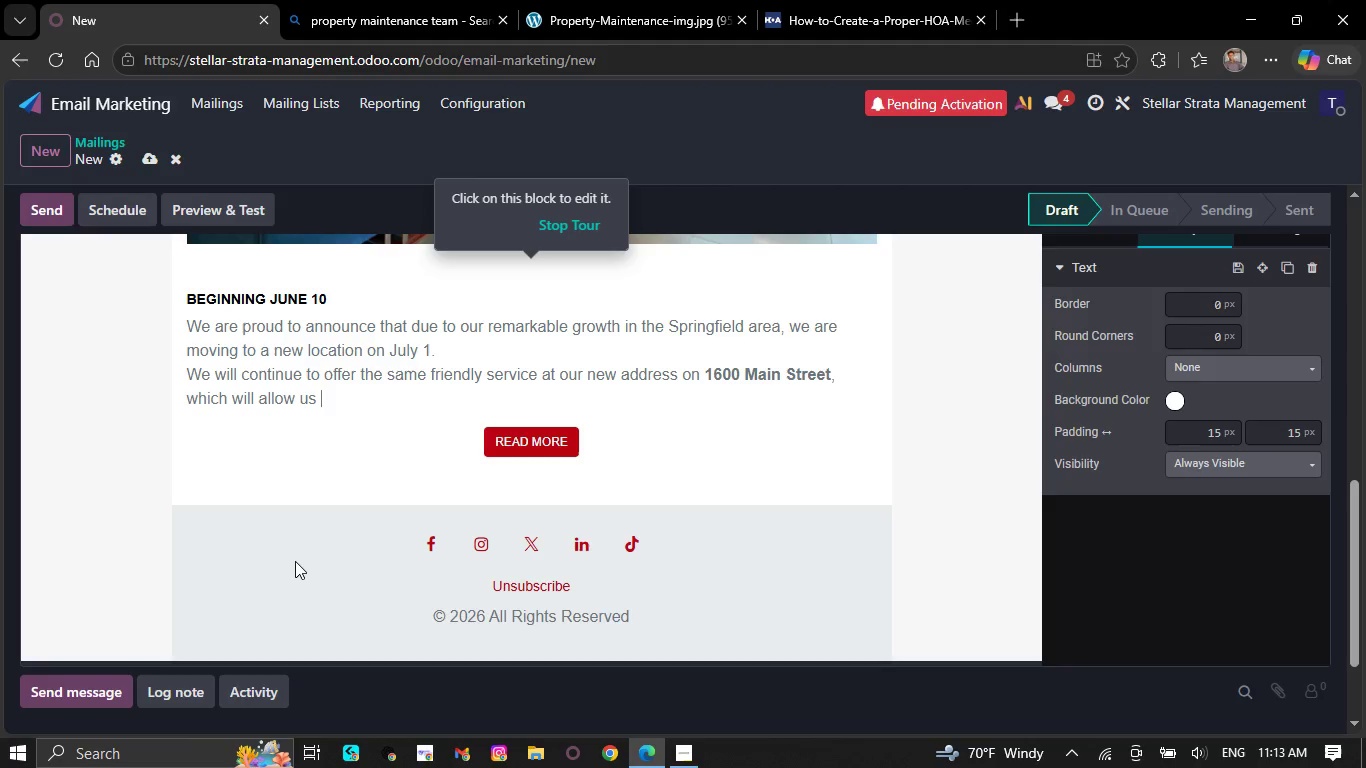 
key(Backspace)
 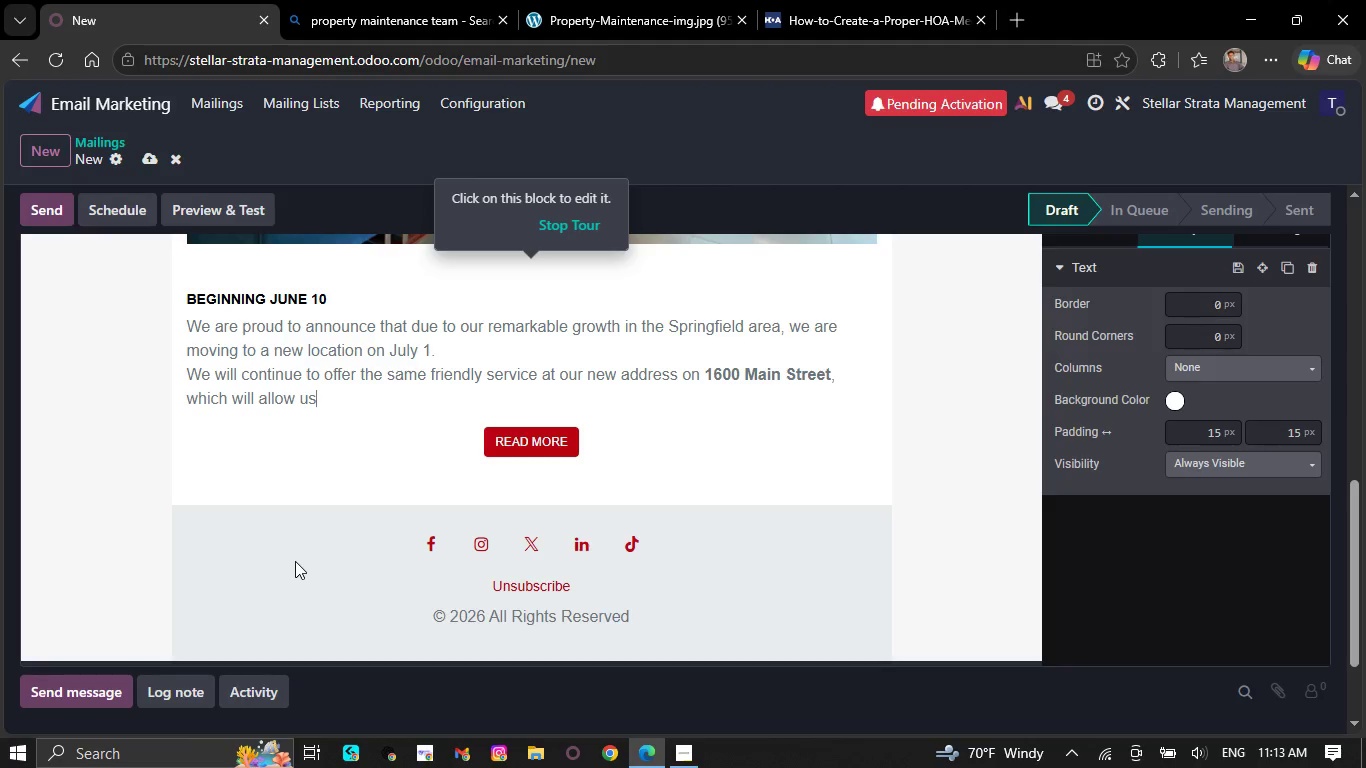 
key(Backspace)
 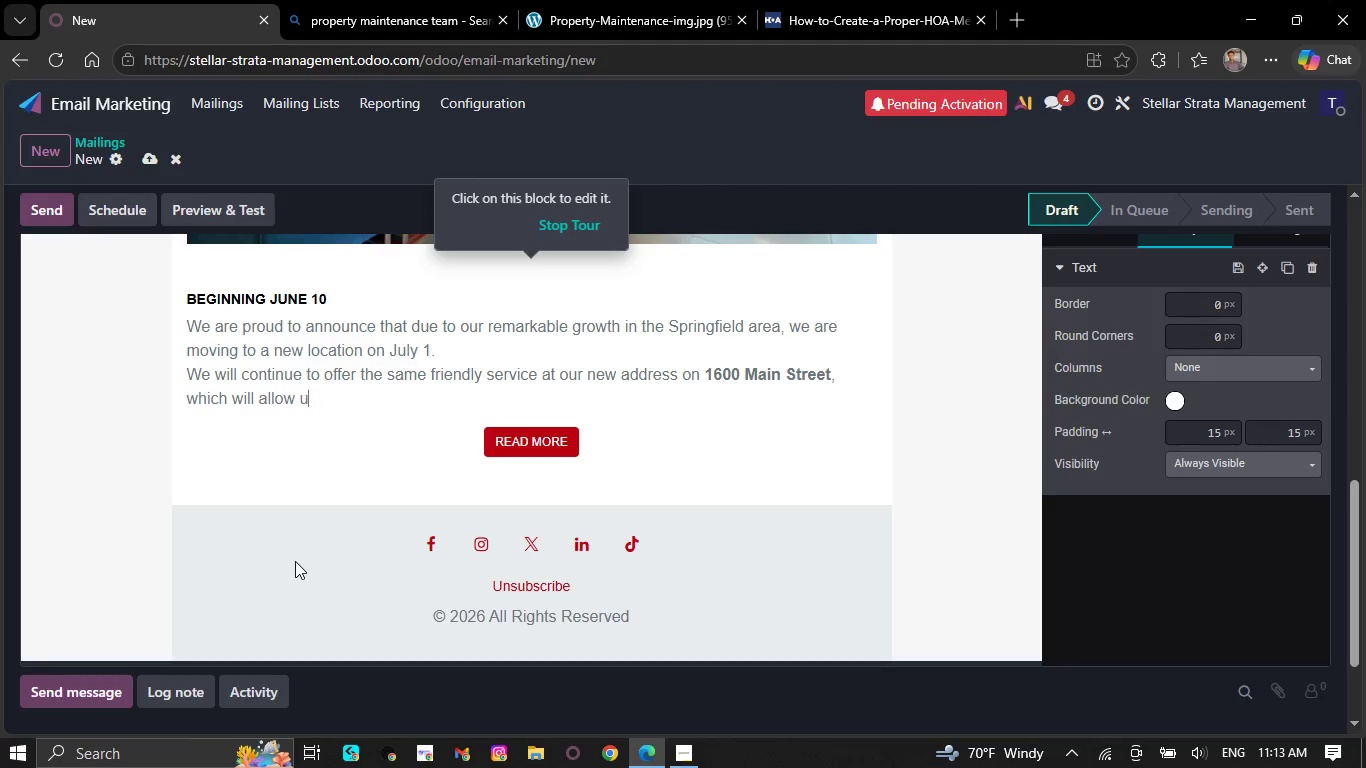 
key(Backspace)
 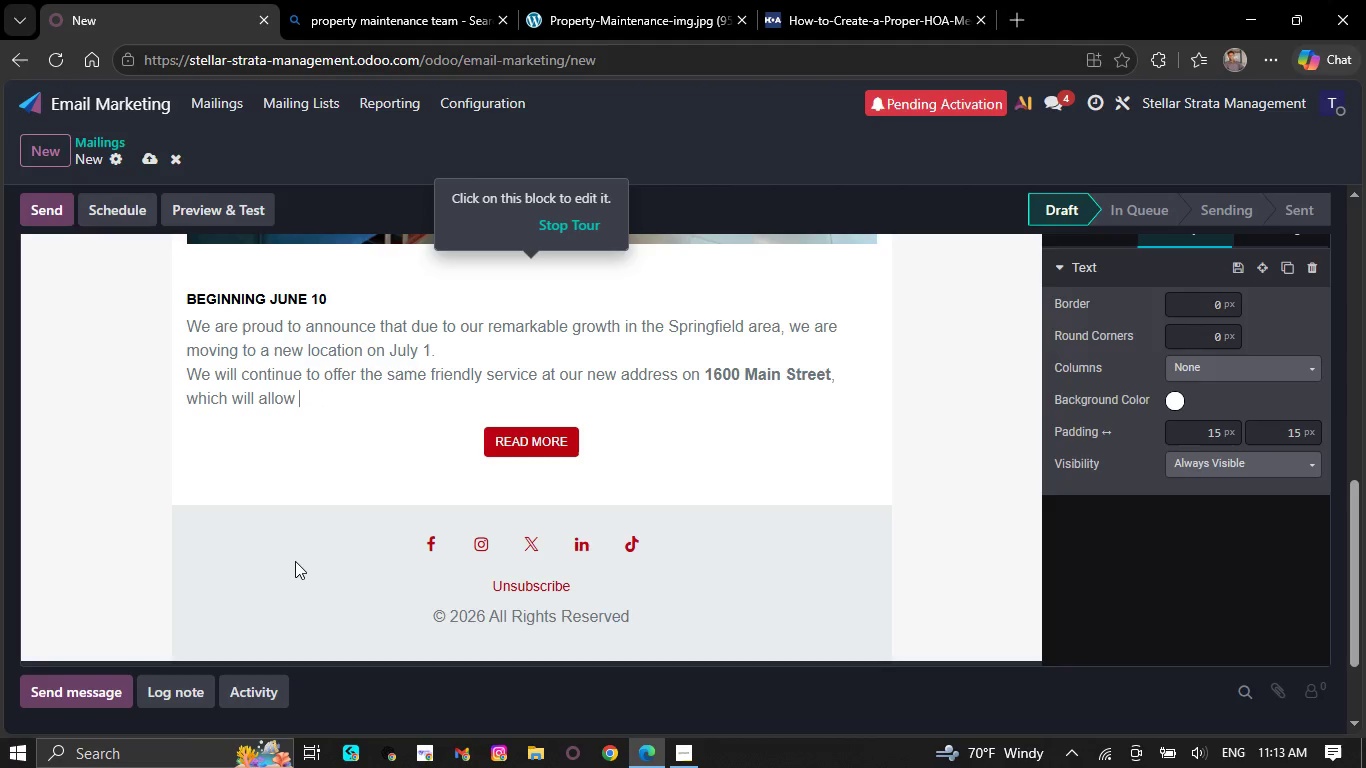 
key(Backspace)
 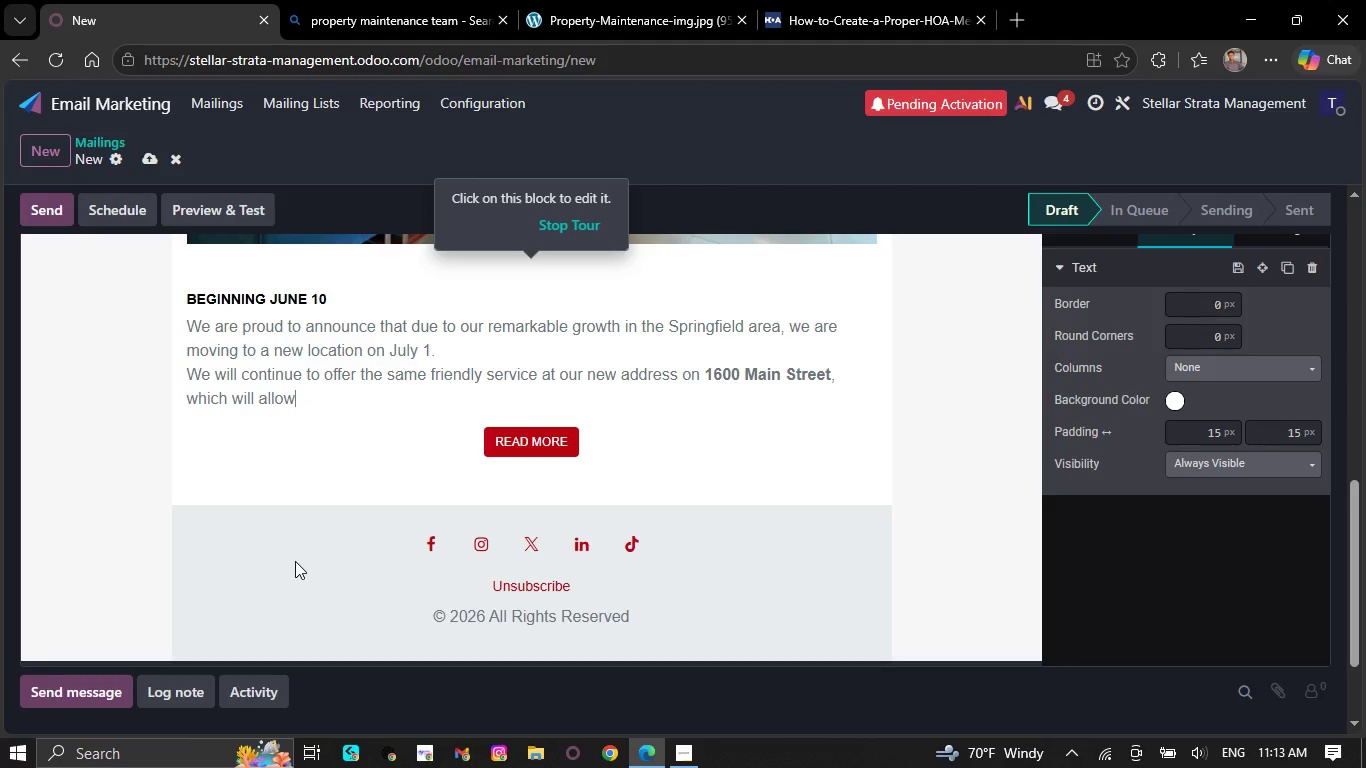 
key(Backspace)
 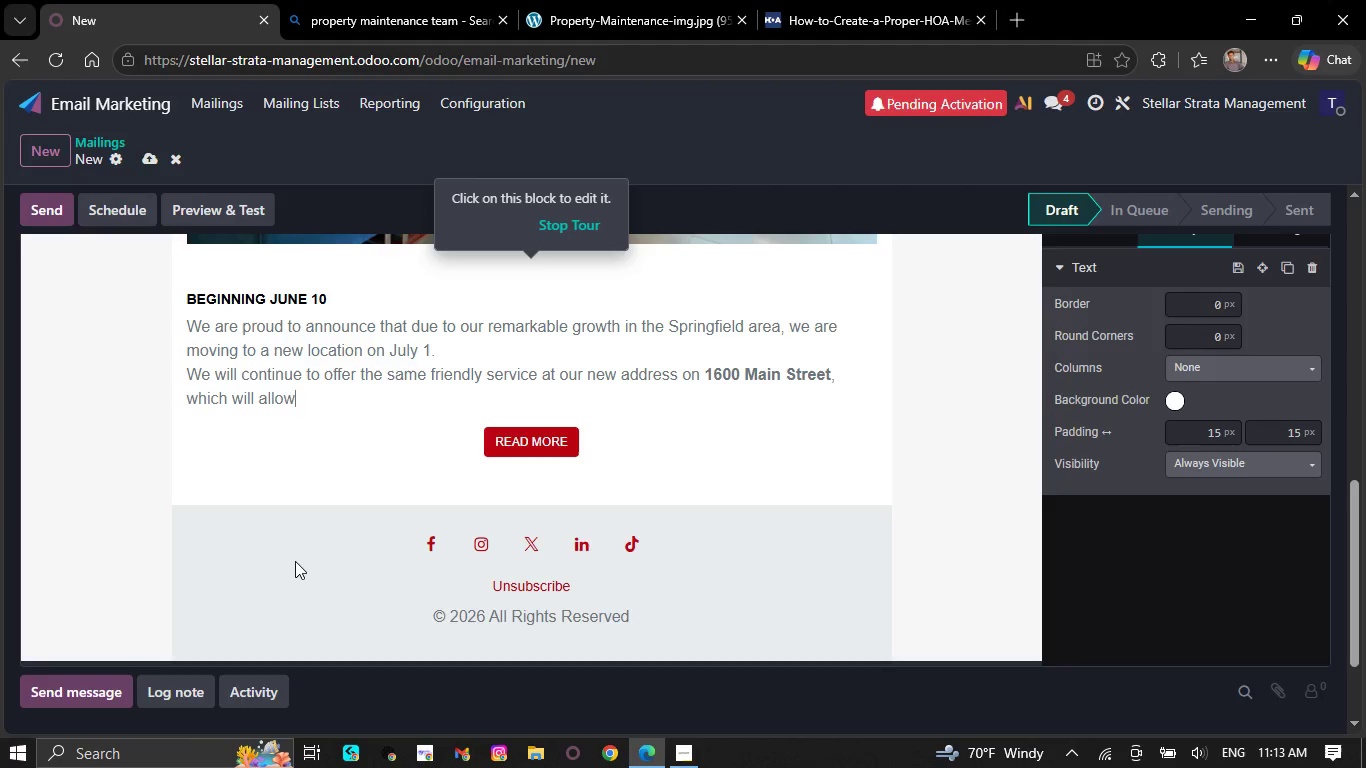 
key(Backspace)
 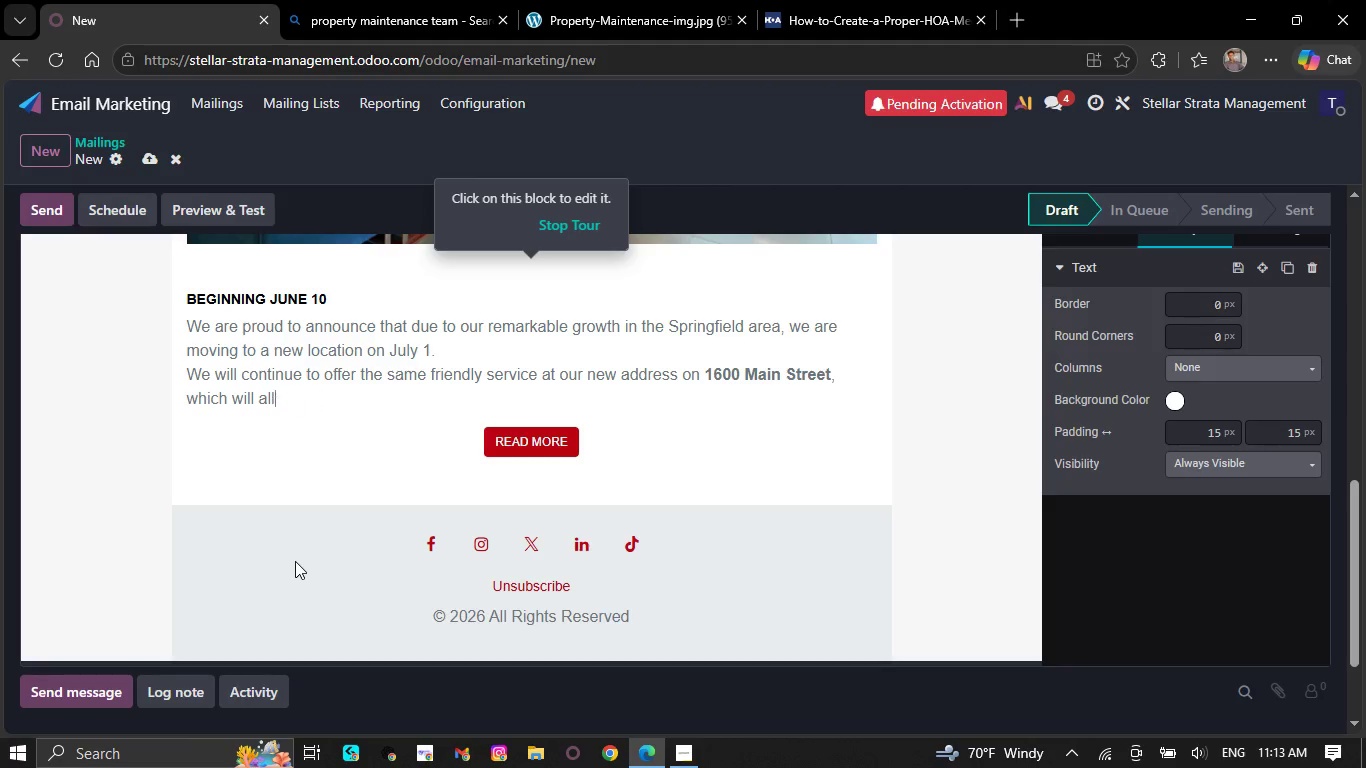 
key(Backspace)
 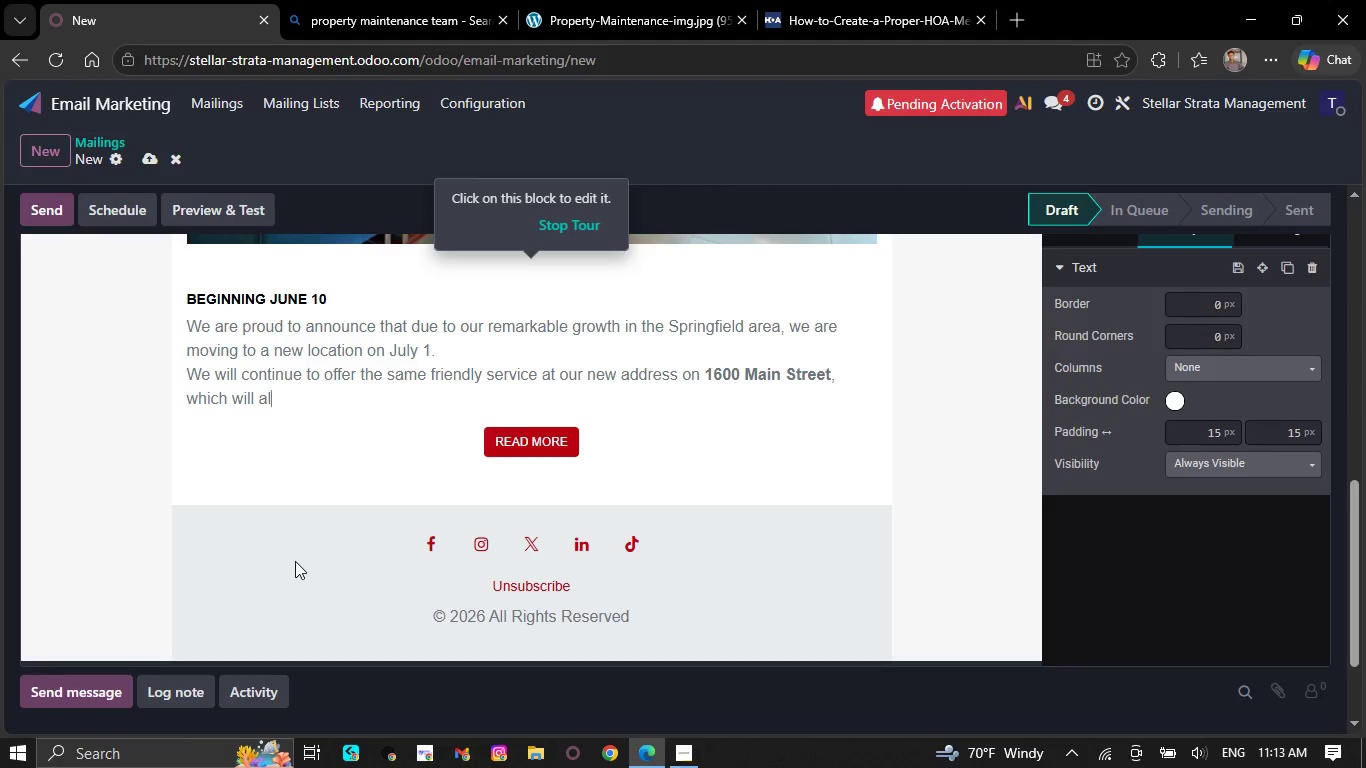 
key(Backspace)
 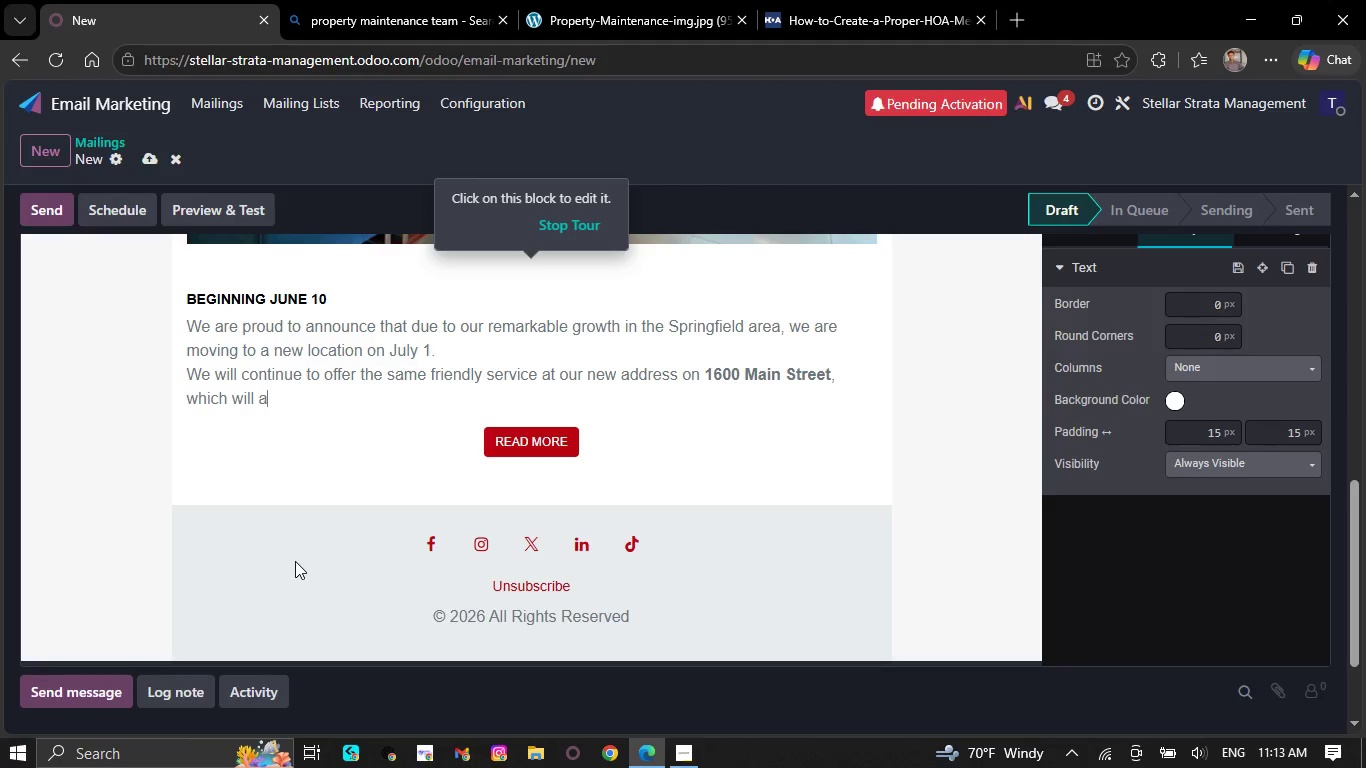 
key(Backspace)
 